 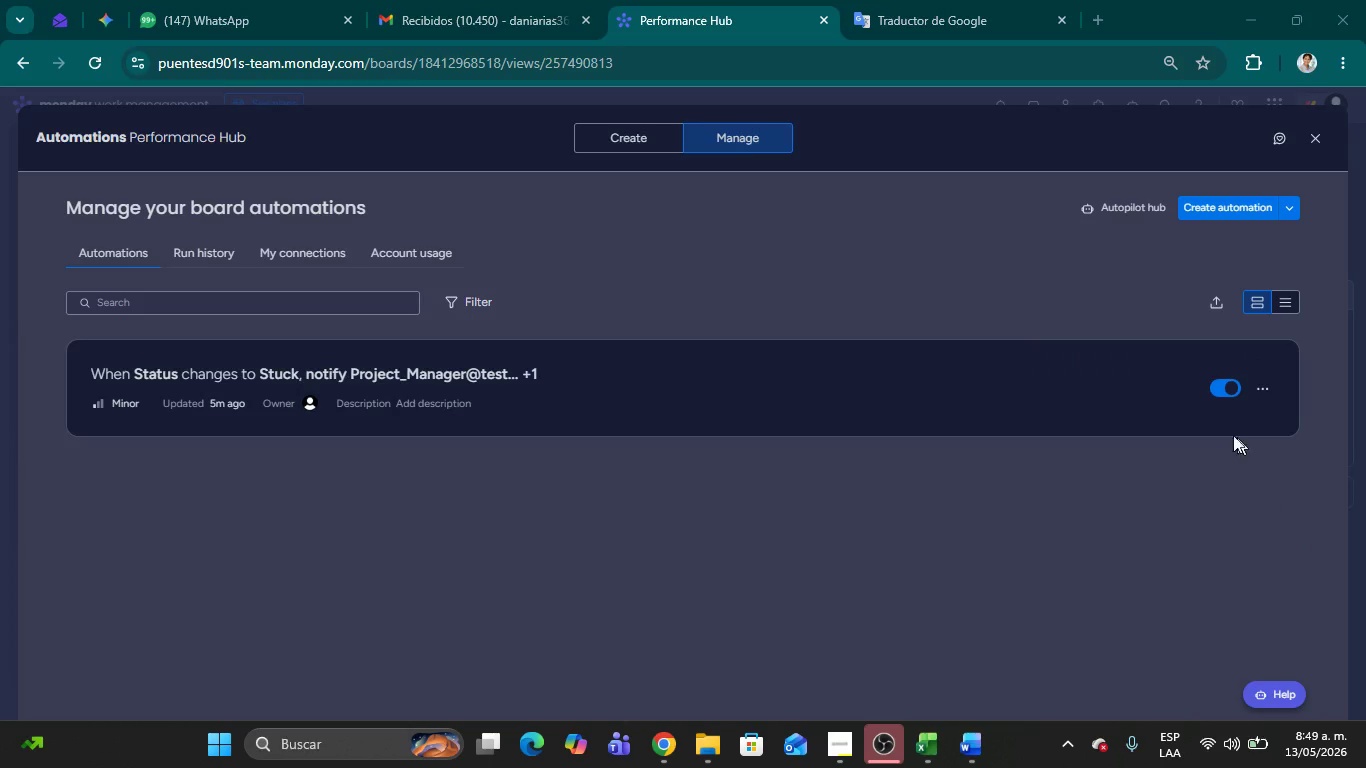 
left_click([605, 393])
 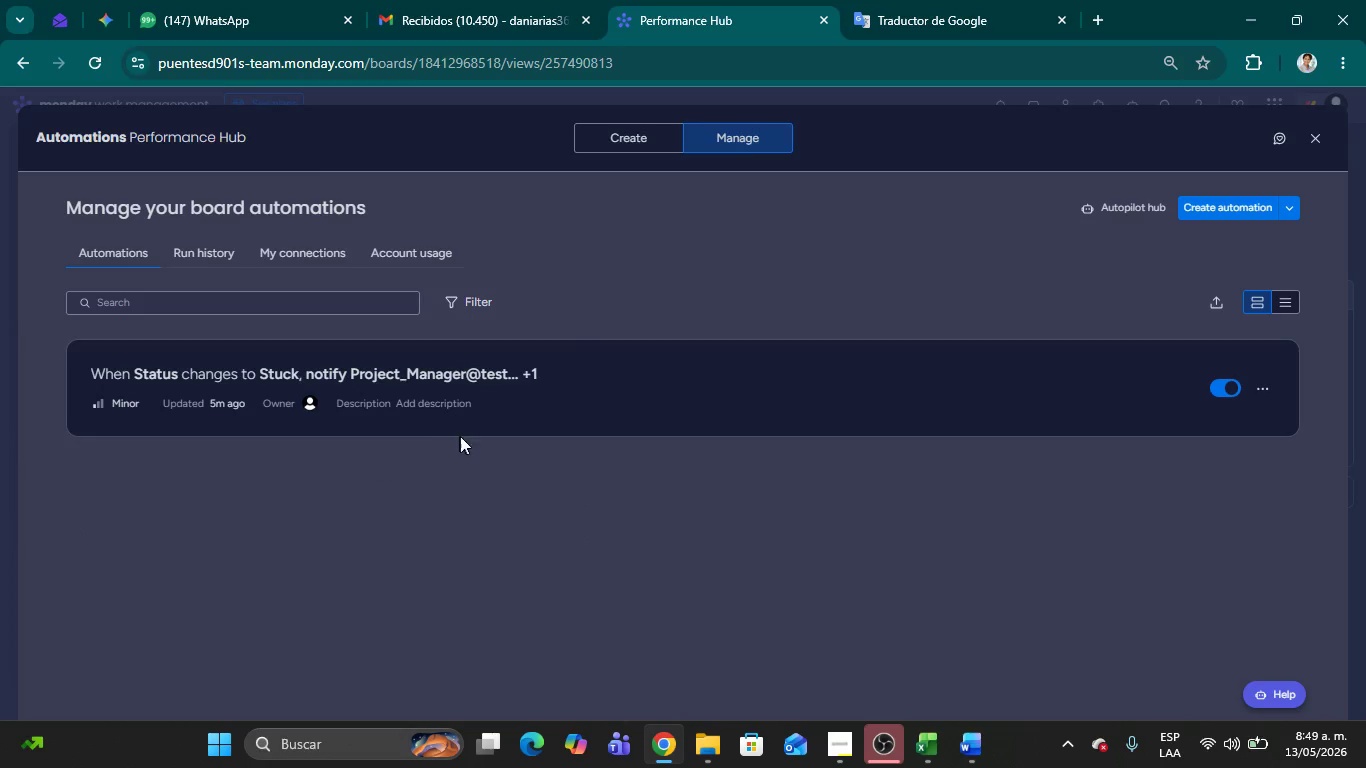 
left_click([595, 362])
 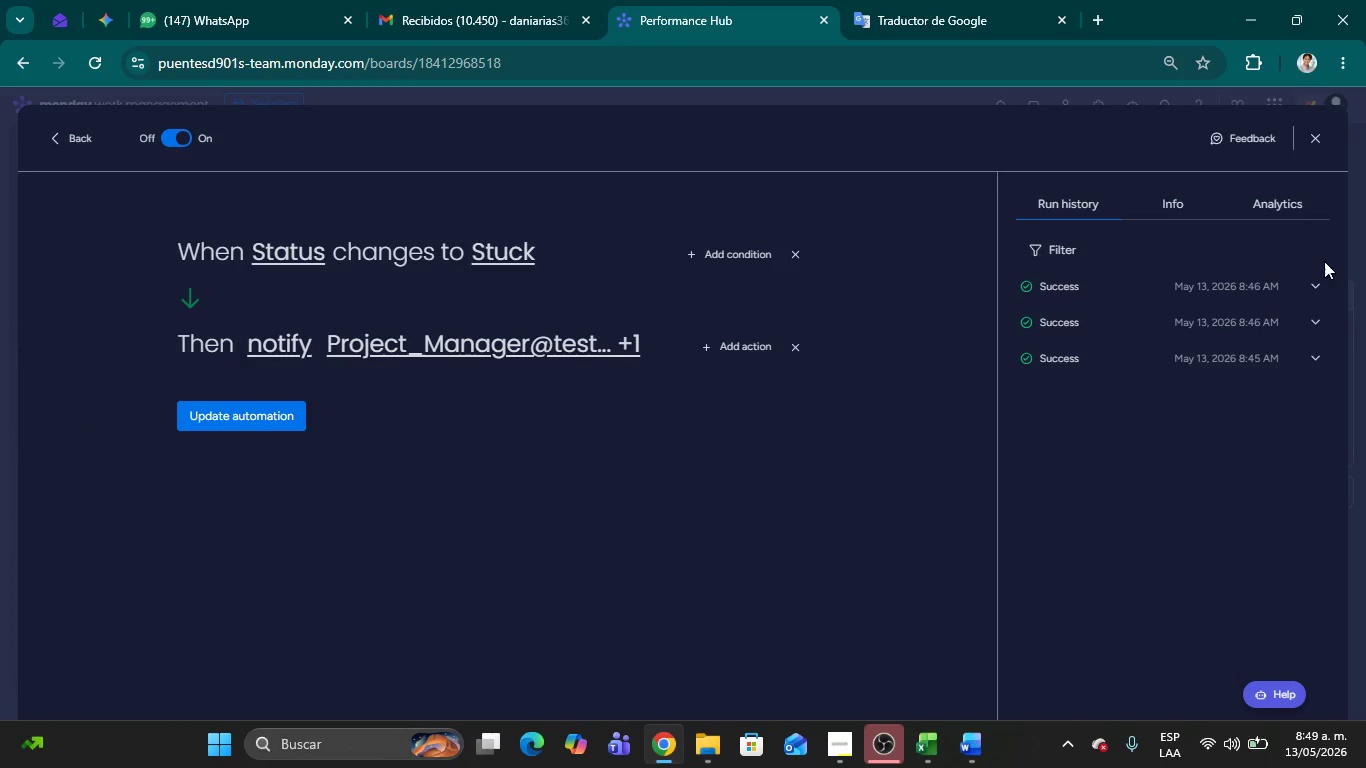 
left_click([1319, 286])
 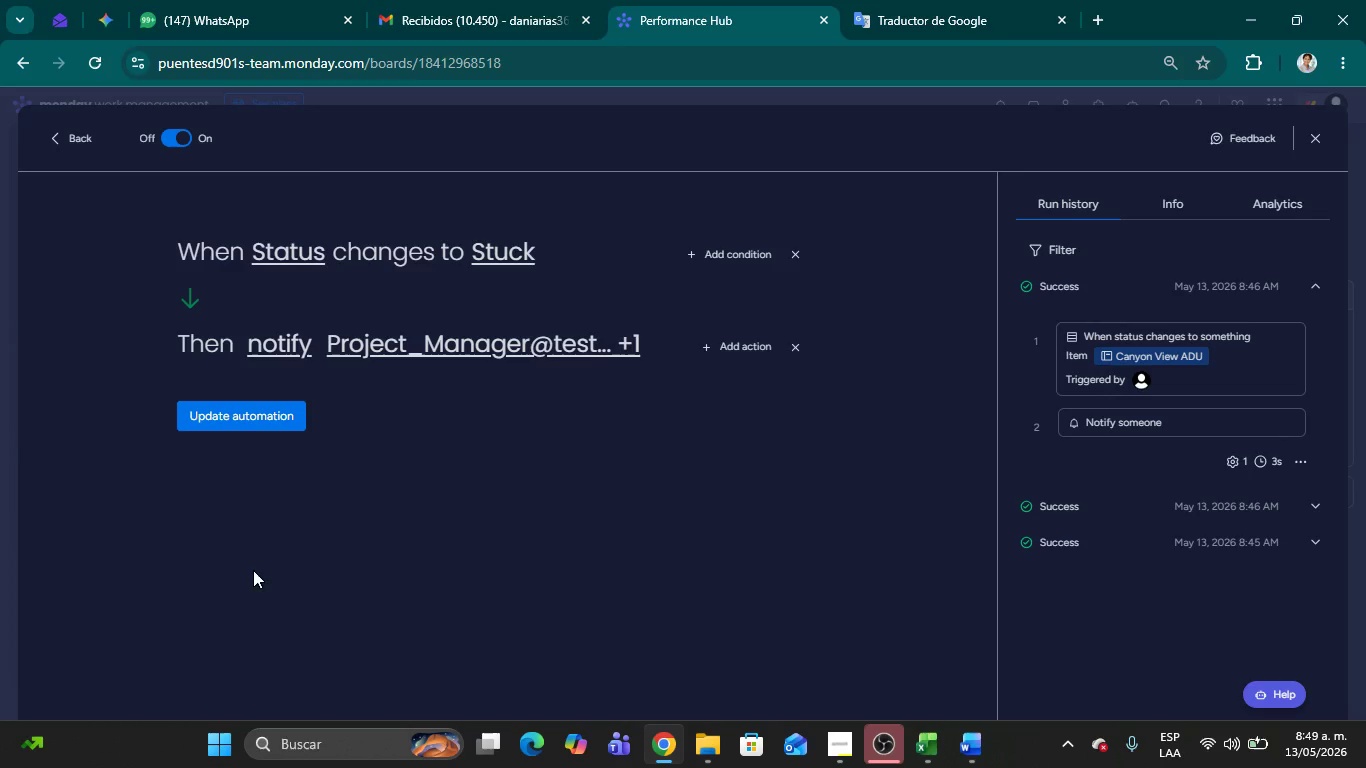 
key(Meta+Shift+MetaLeft)
 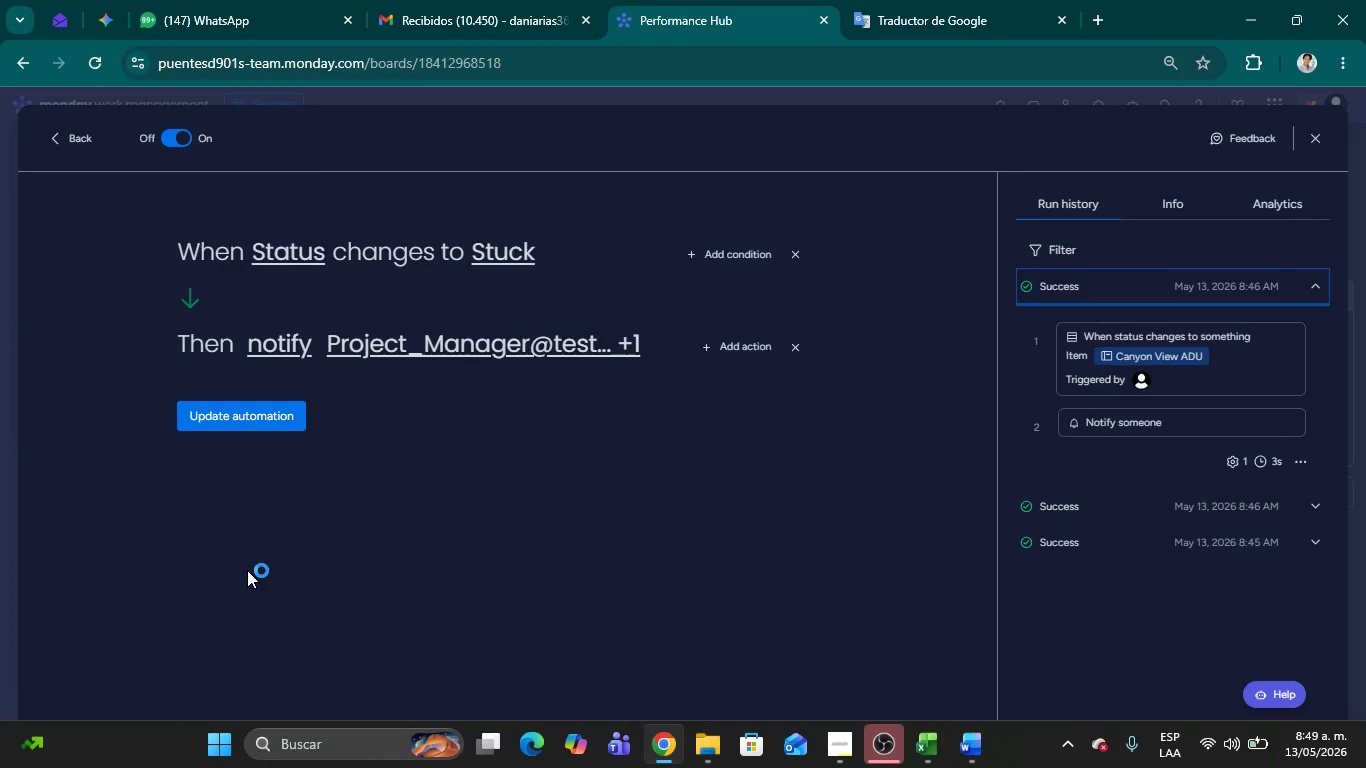 
key(Meta+Shift+S)
 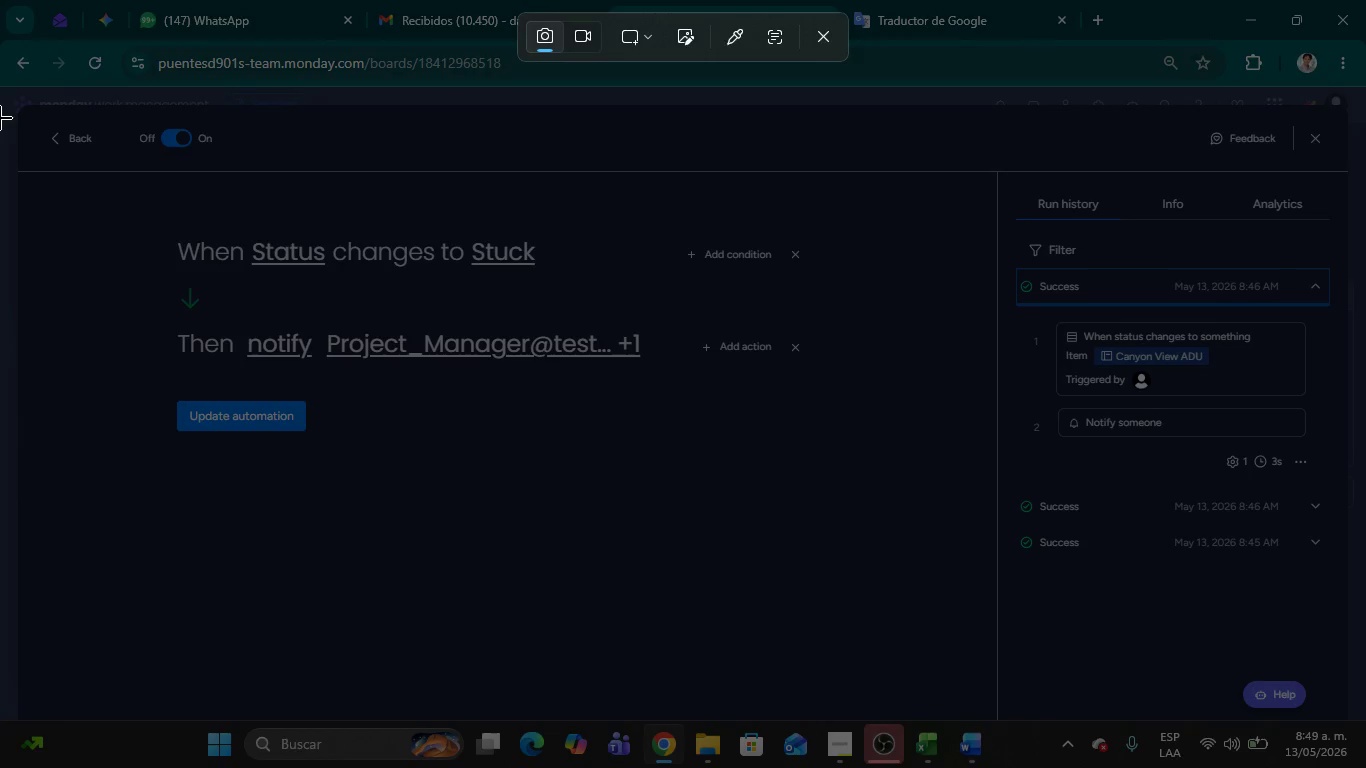 
left_click_drag(start_coordinate=[0, 99], to_coordinate=[1365, 597])
 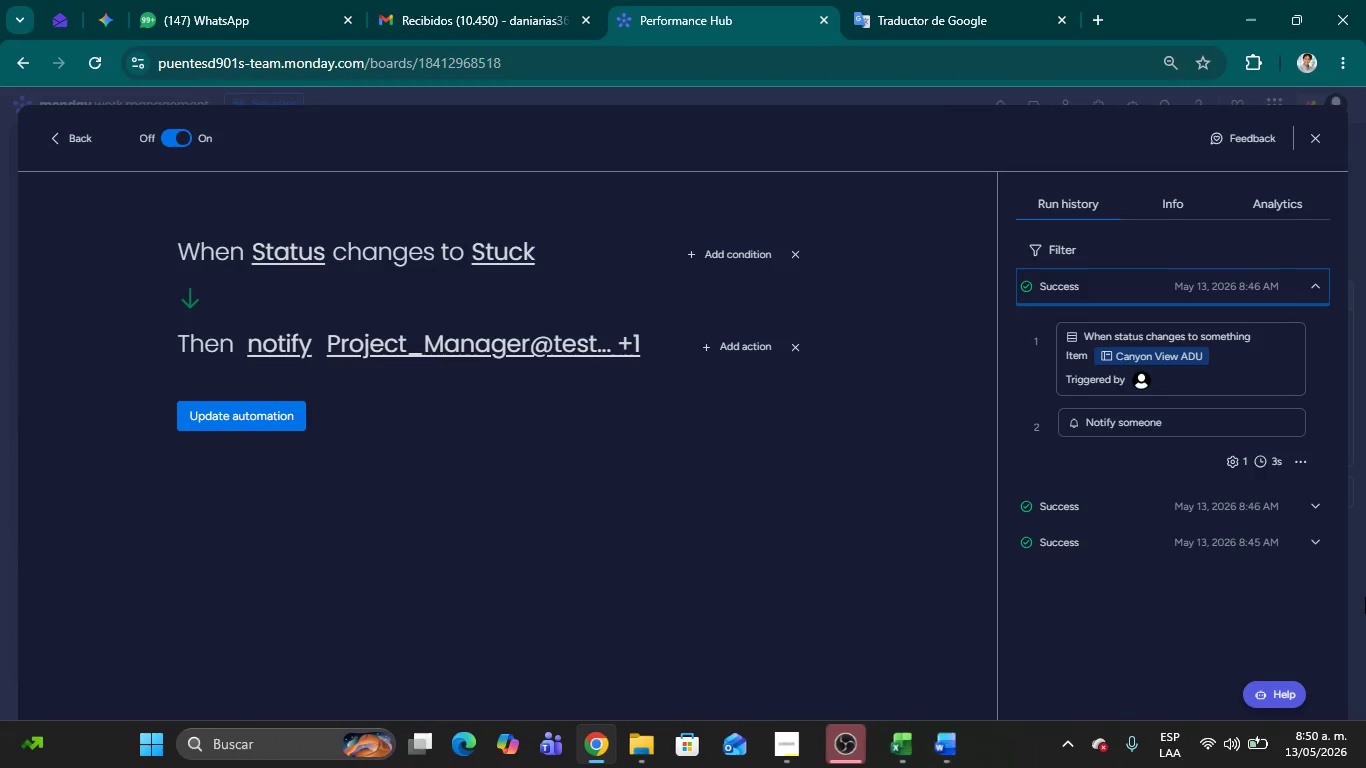 
key(Alt+AltLeft)
 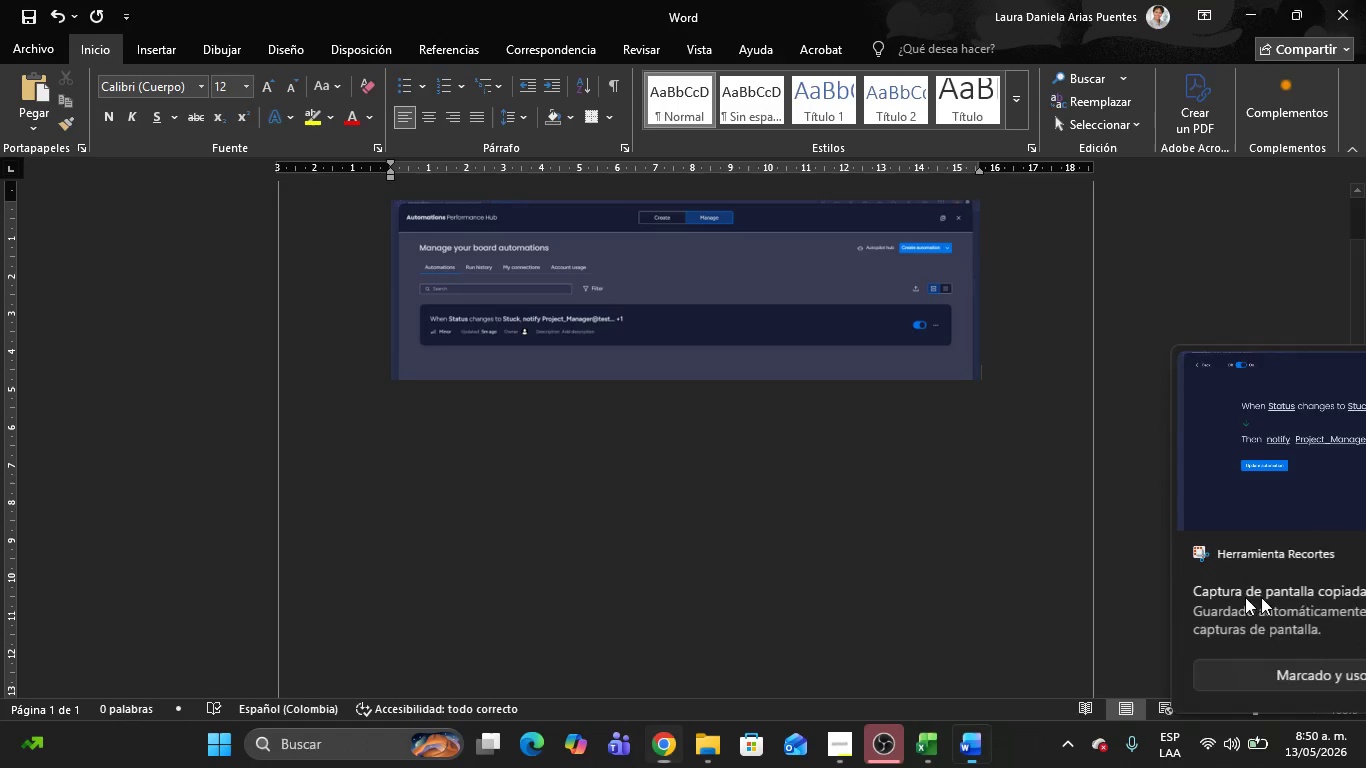 
key(Alt+Tab)
 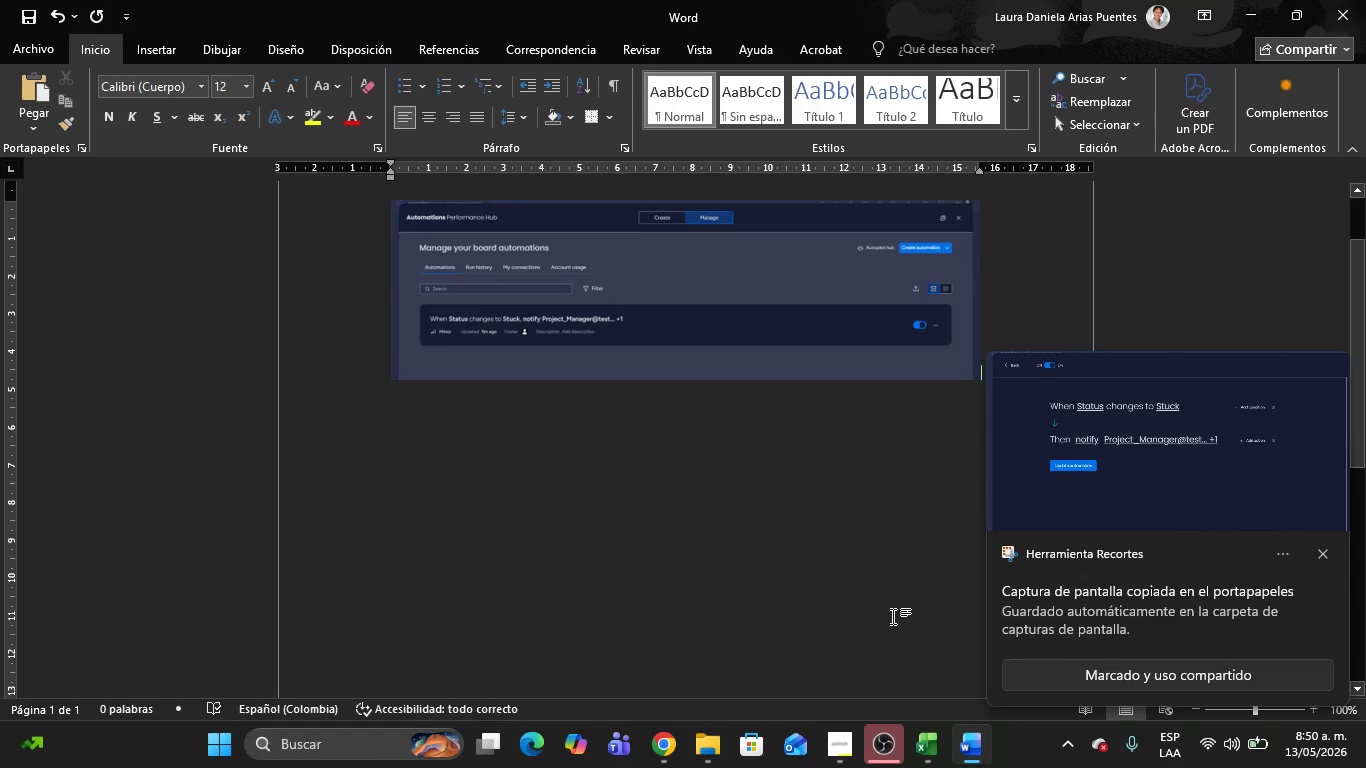 
key(Control+V)
 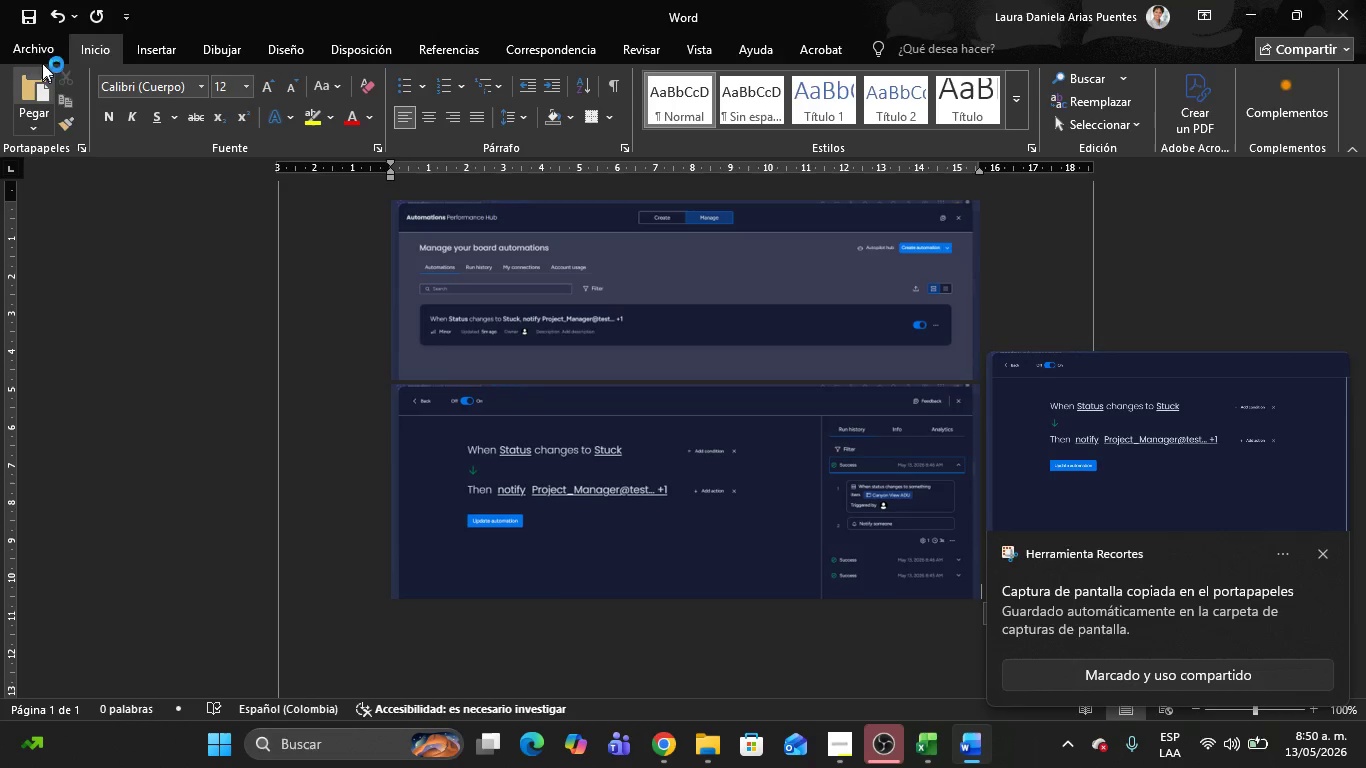 
left_click([35, 51])
 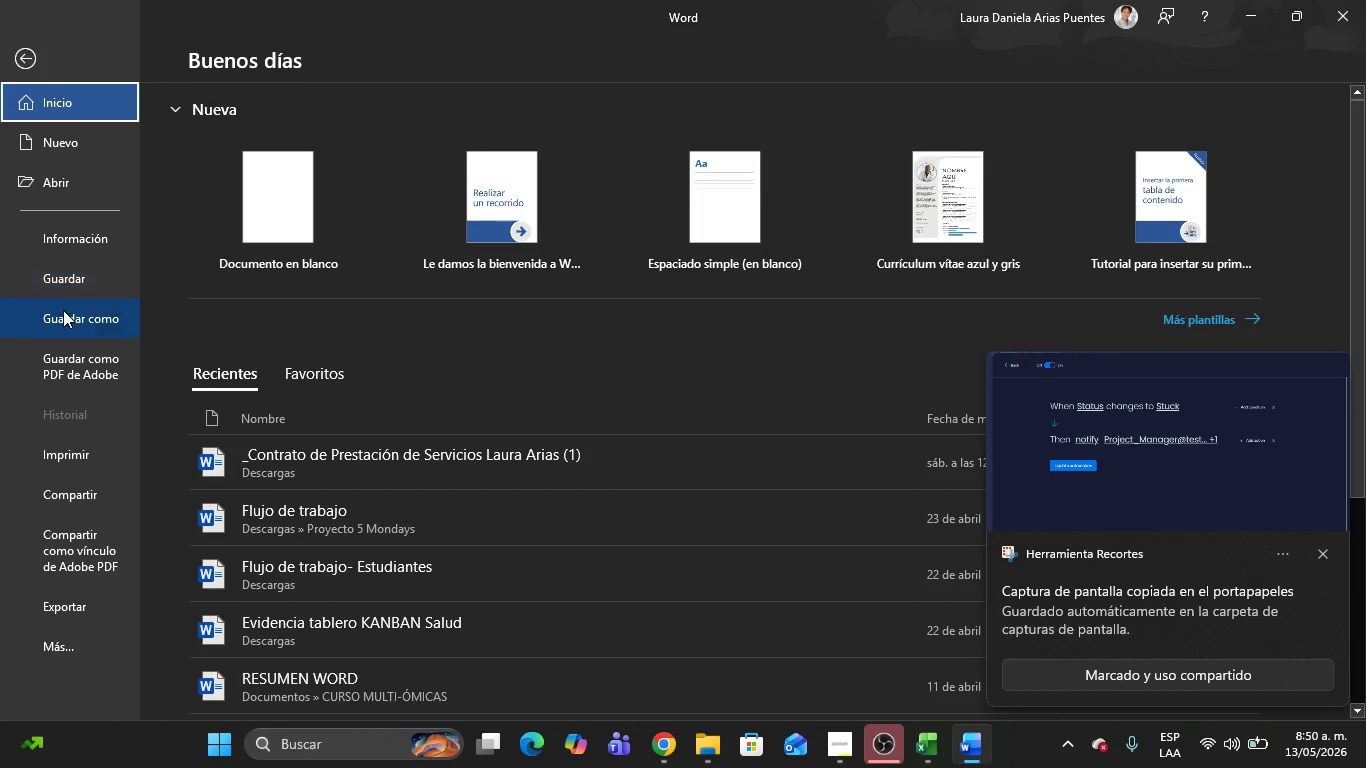 
left_click([63, 311])
 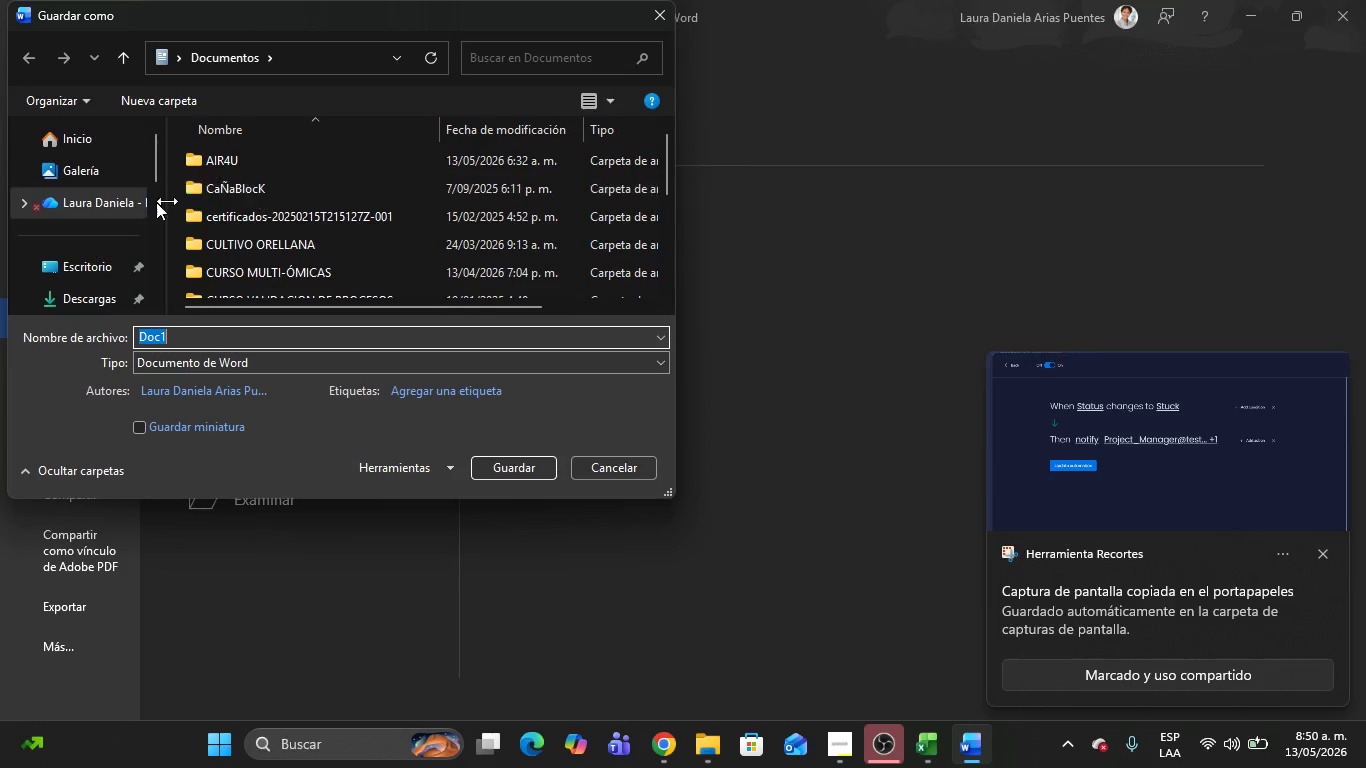 
left_click([65, 294])
 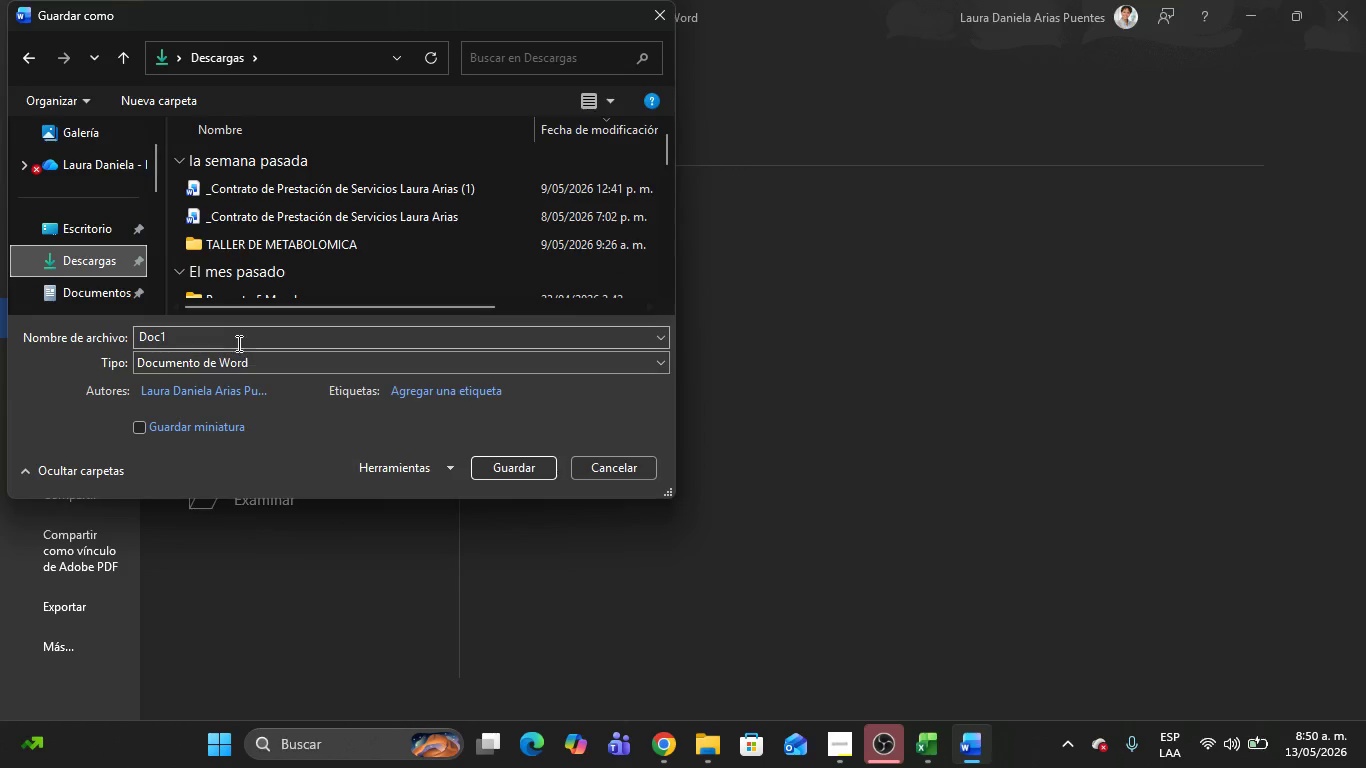 
left_click([227, 363])
 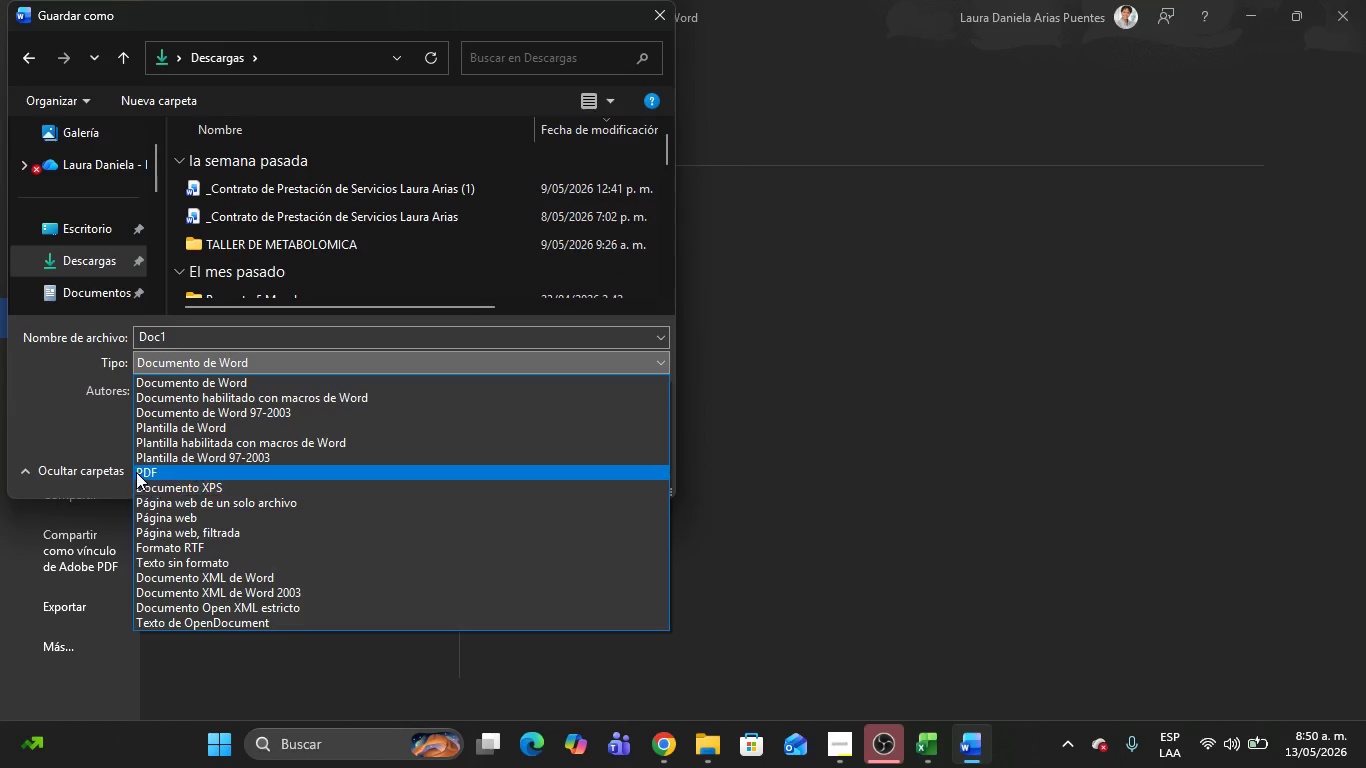 
left_click([135, 470])
 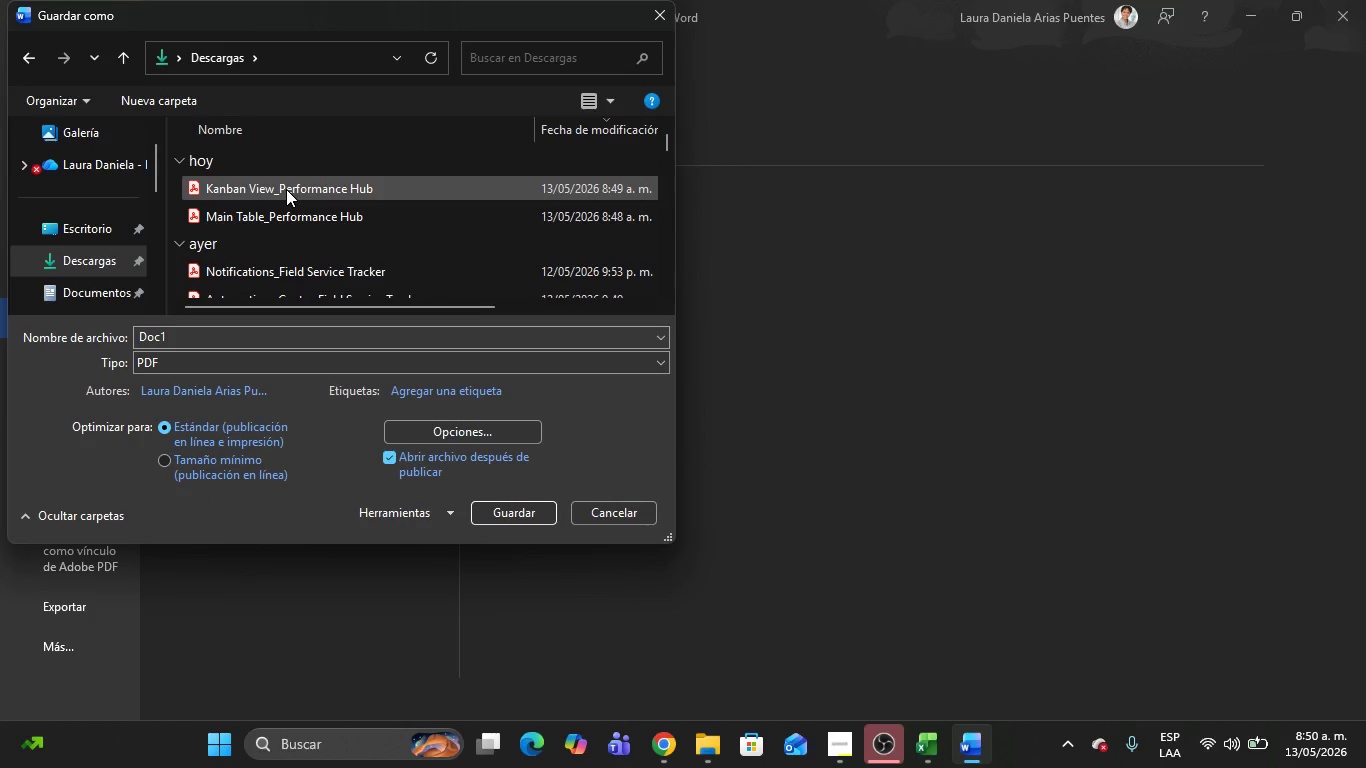 
left_click([286, 189])
 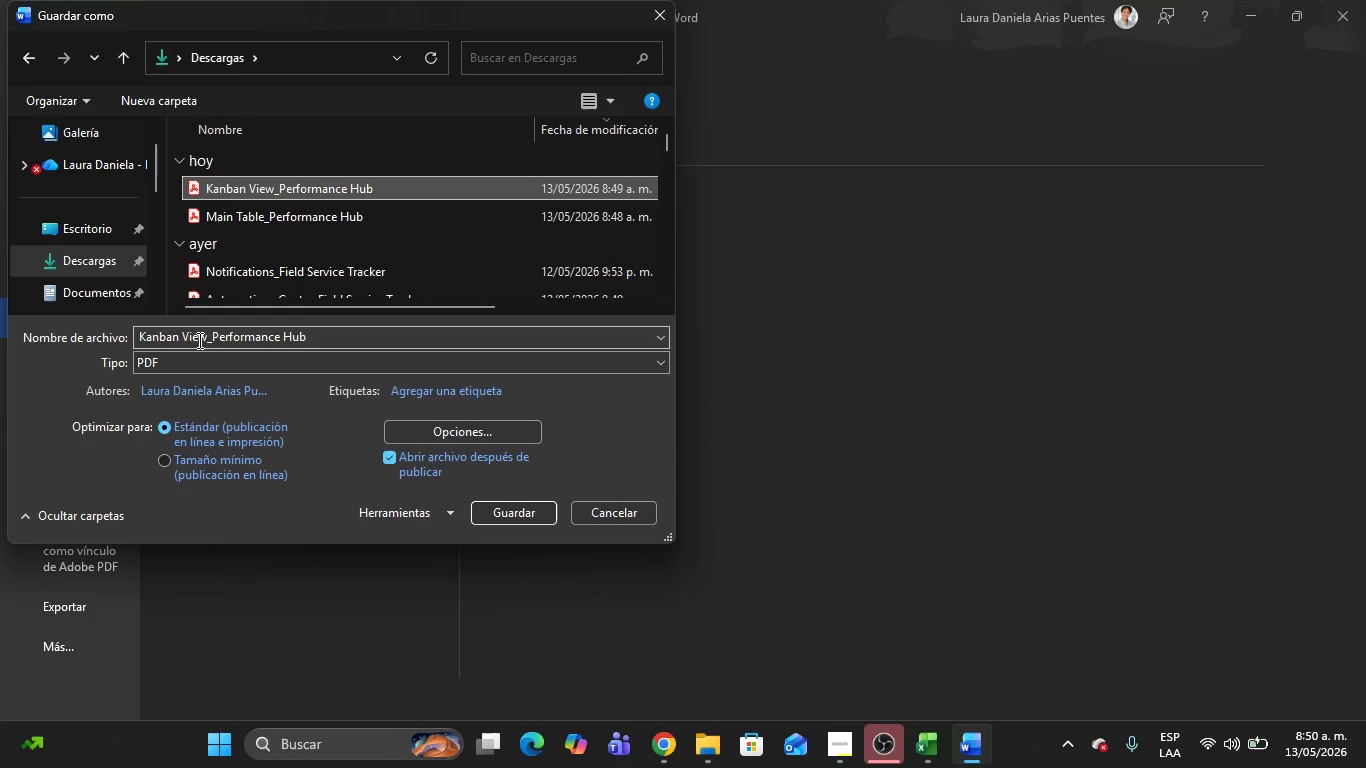 
double_click([185, 335])
 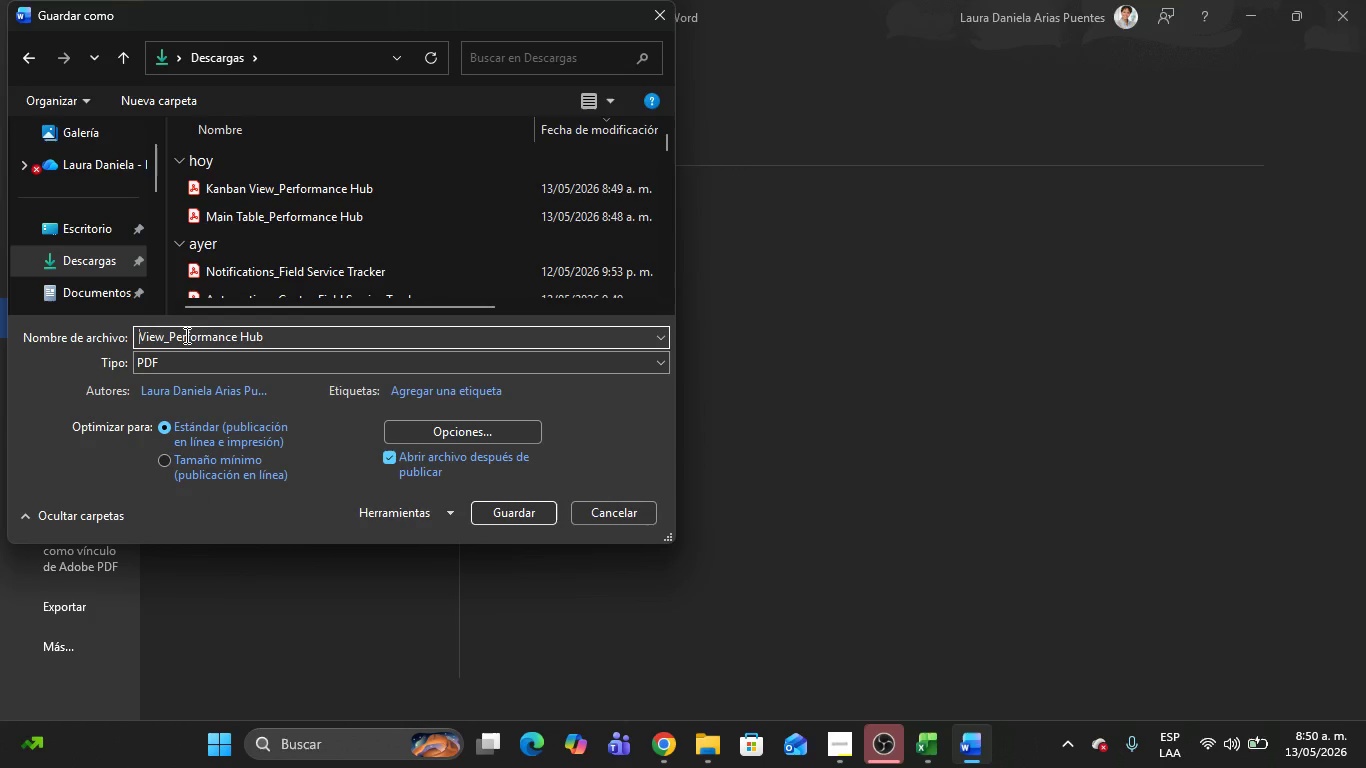 
key(Backspace)
type([Delete][Delete][Delete][Delete]Automation Center)
 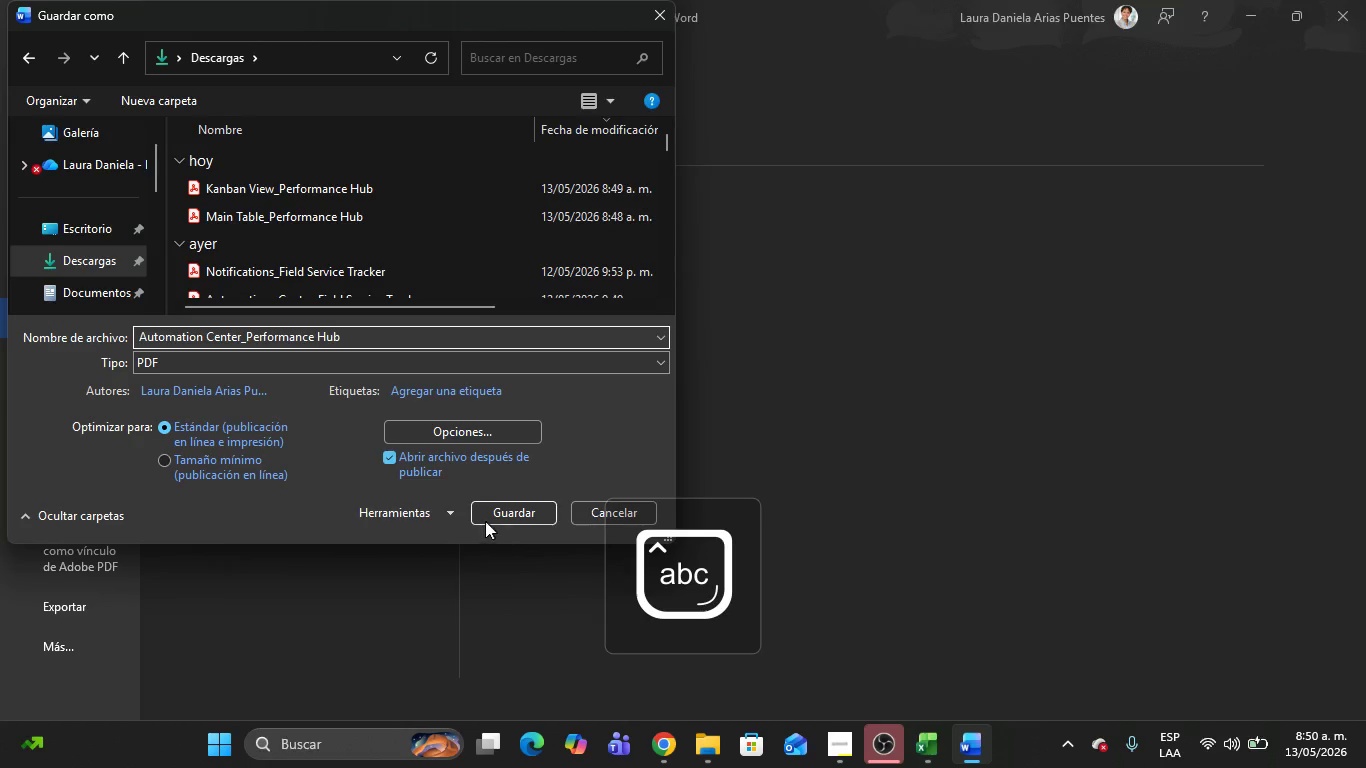 
left_click([484, 508])
 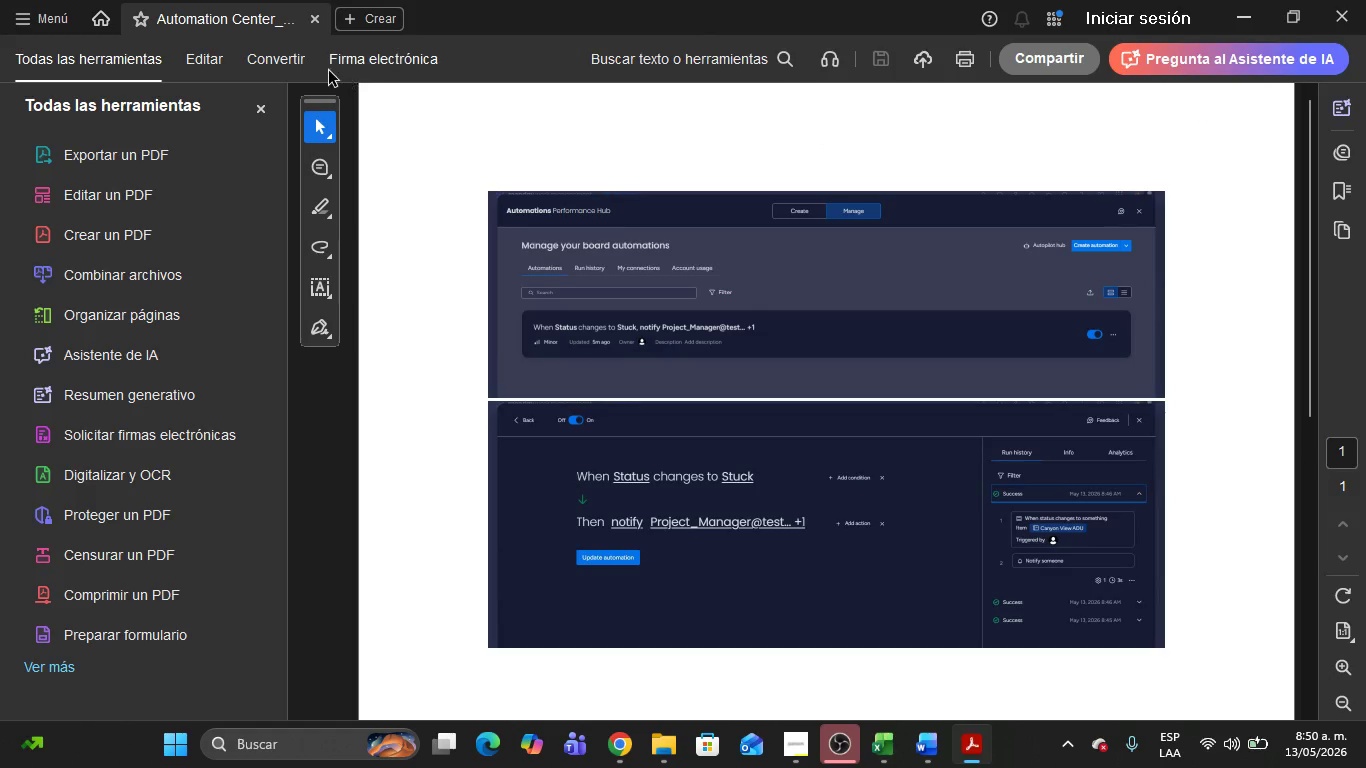 
left_click([265, 105])
 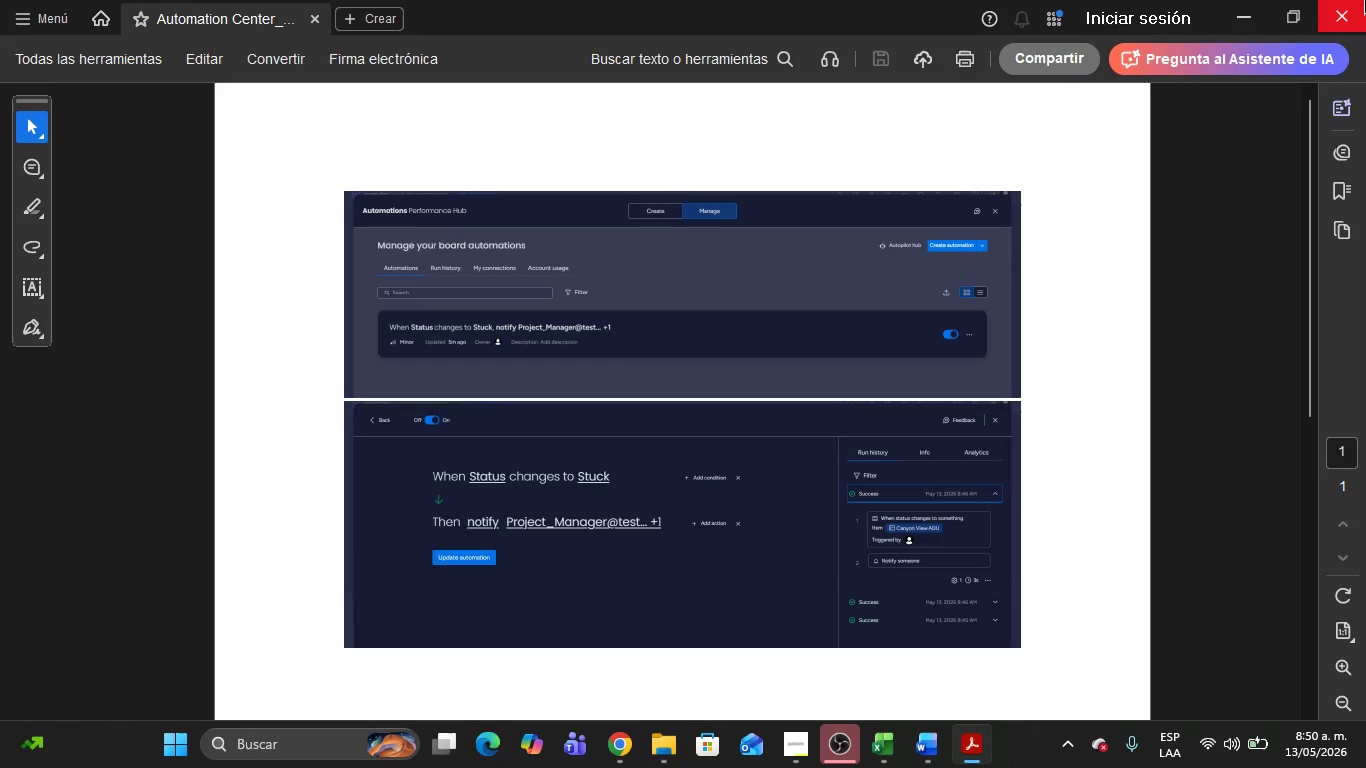 
left_click([1365, 0])
 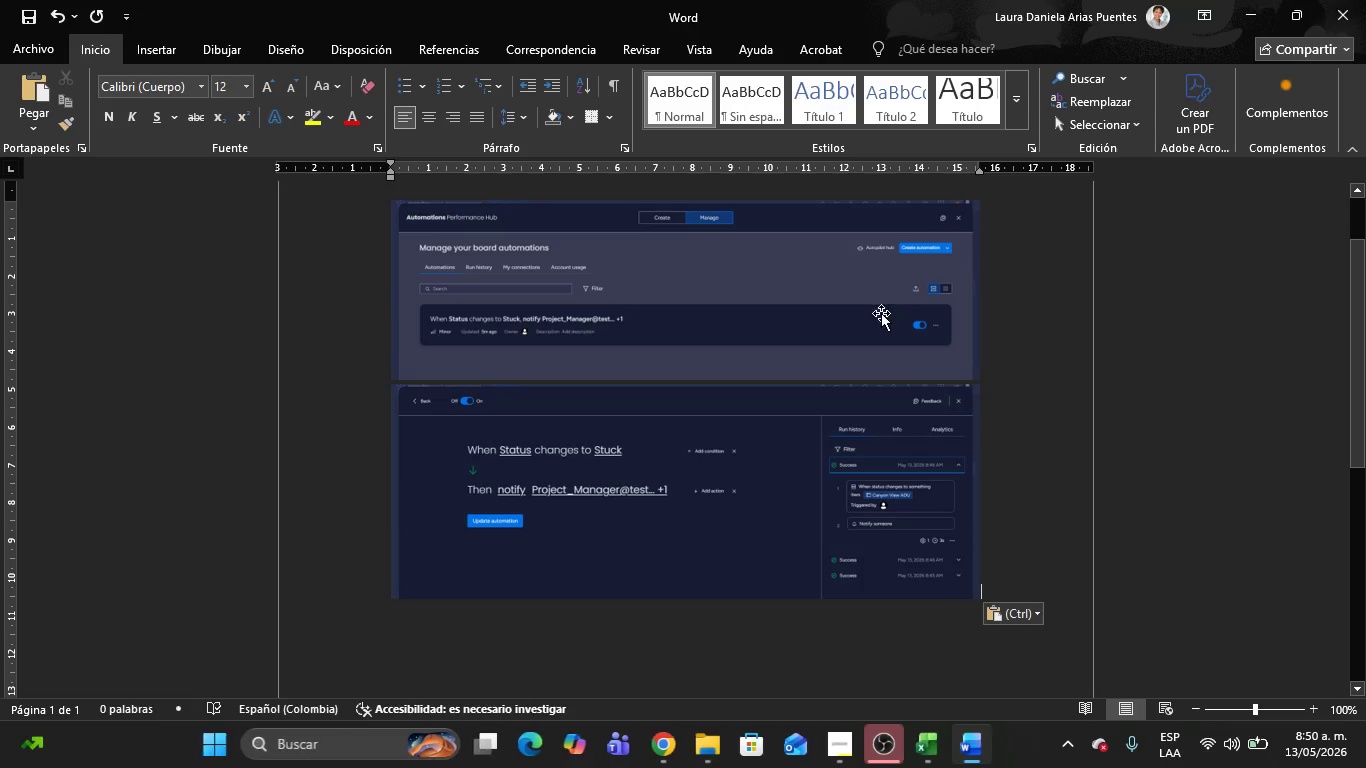 
left_click([881, 313])
 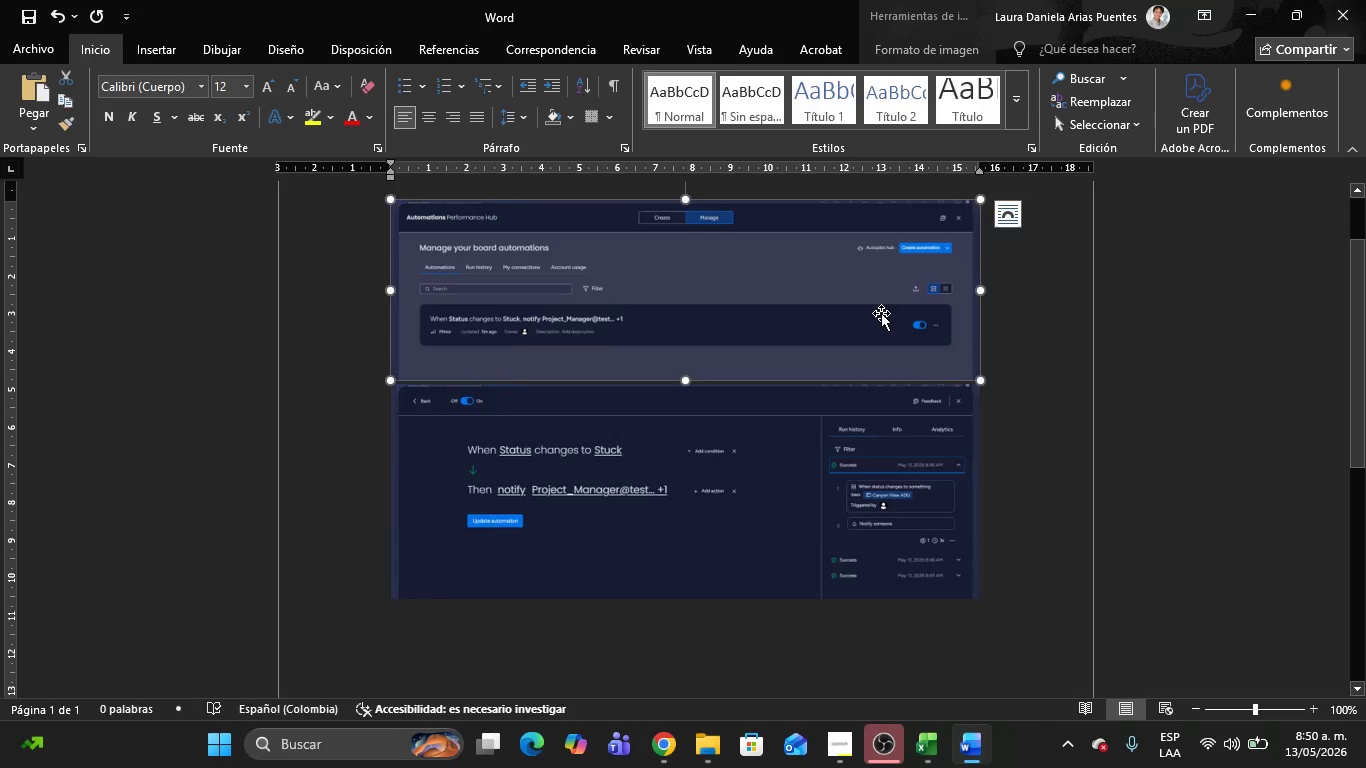 
key(Delete)
 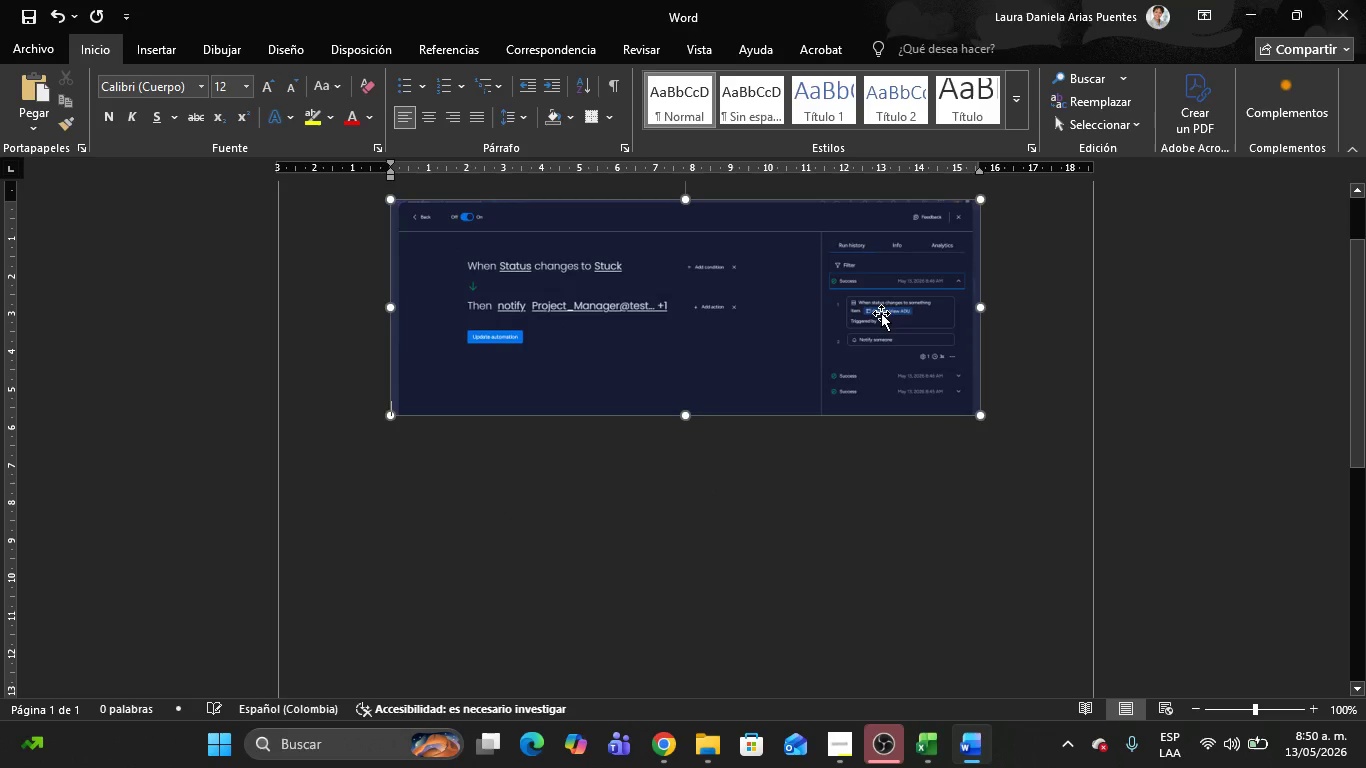 
left_click([881, 313])
 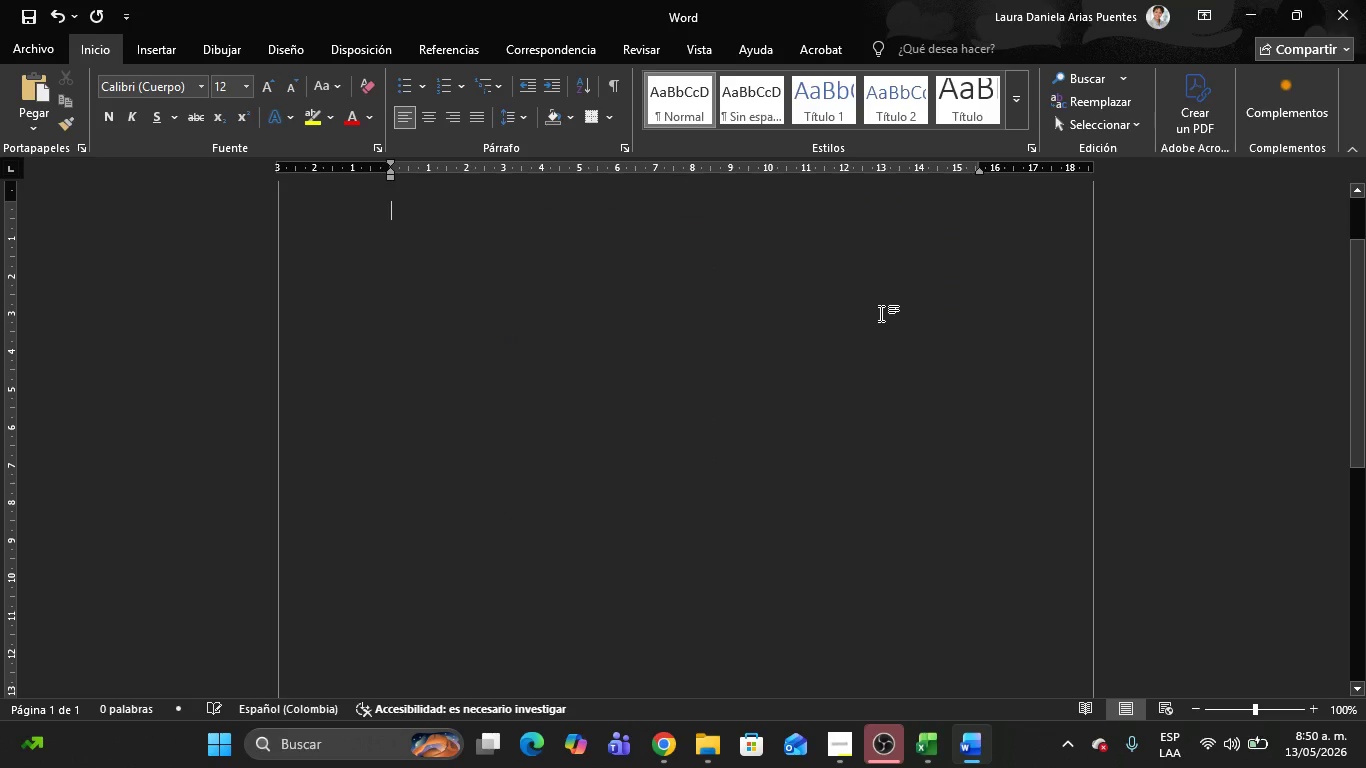 
key(Delete)
 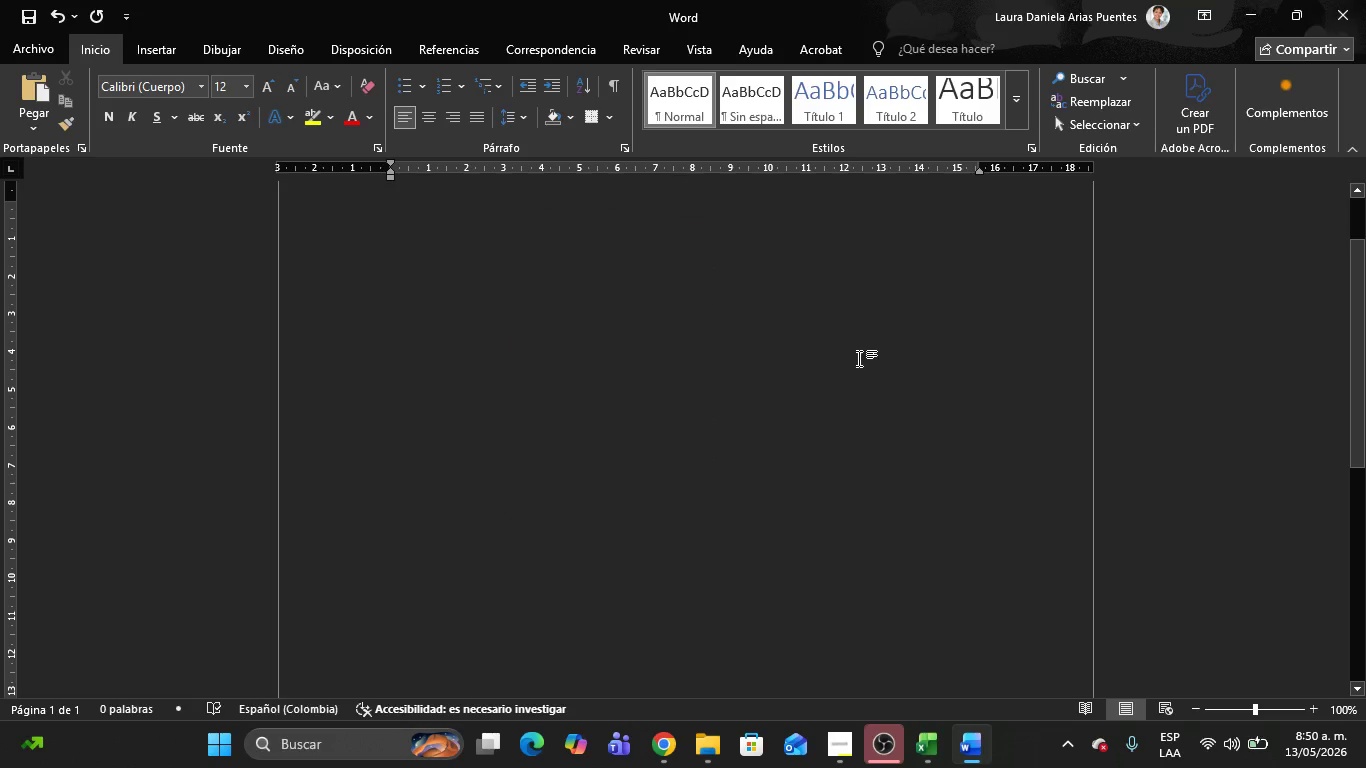 
key(Alt+AltLeft)
 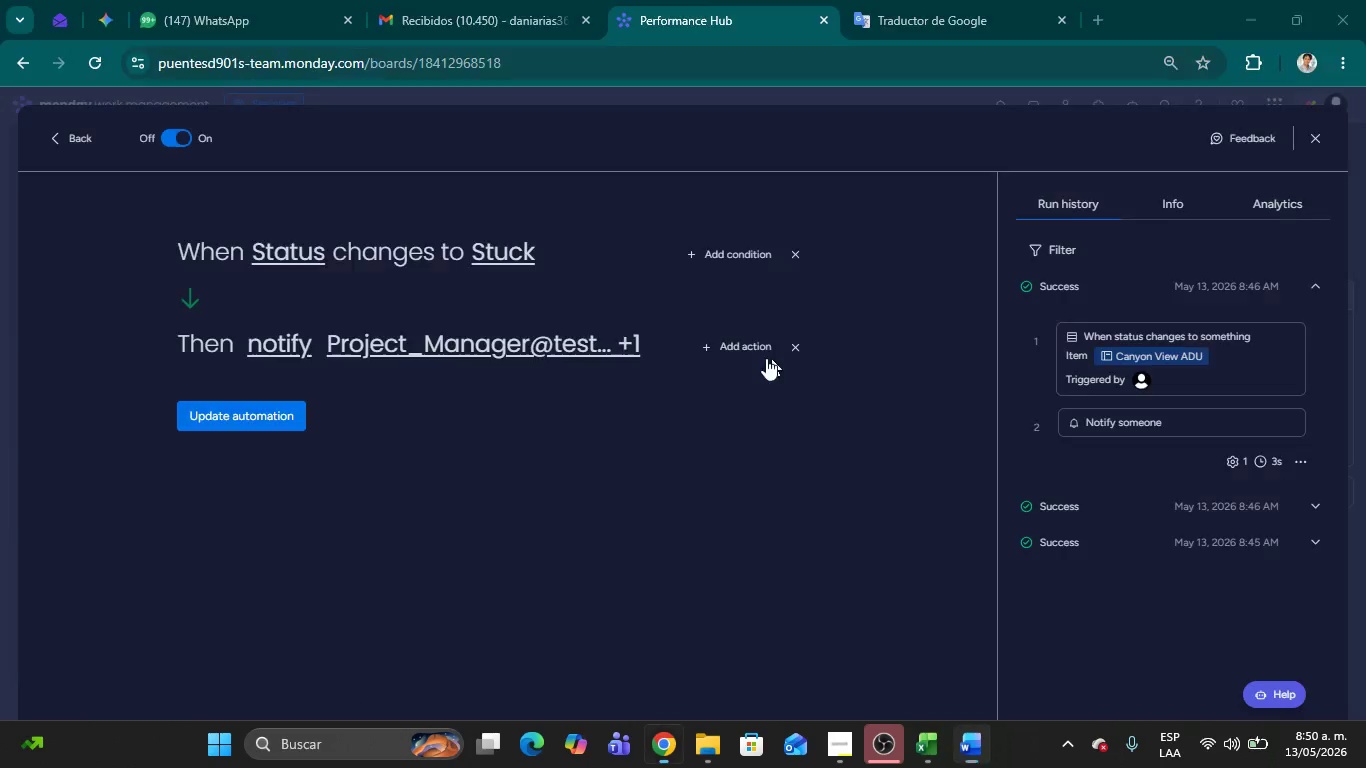 
key(Alt+Tab)
 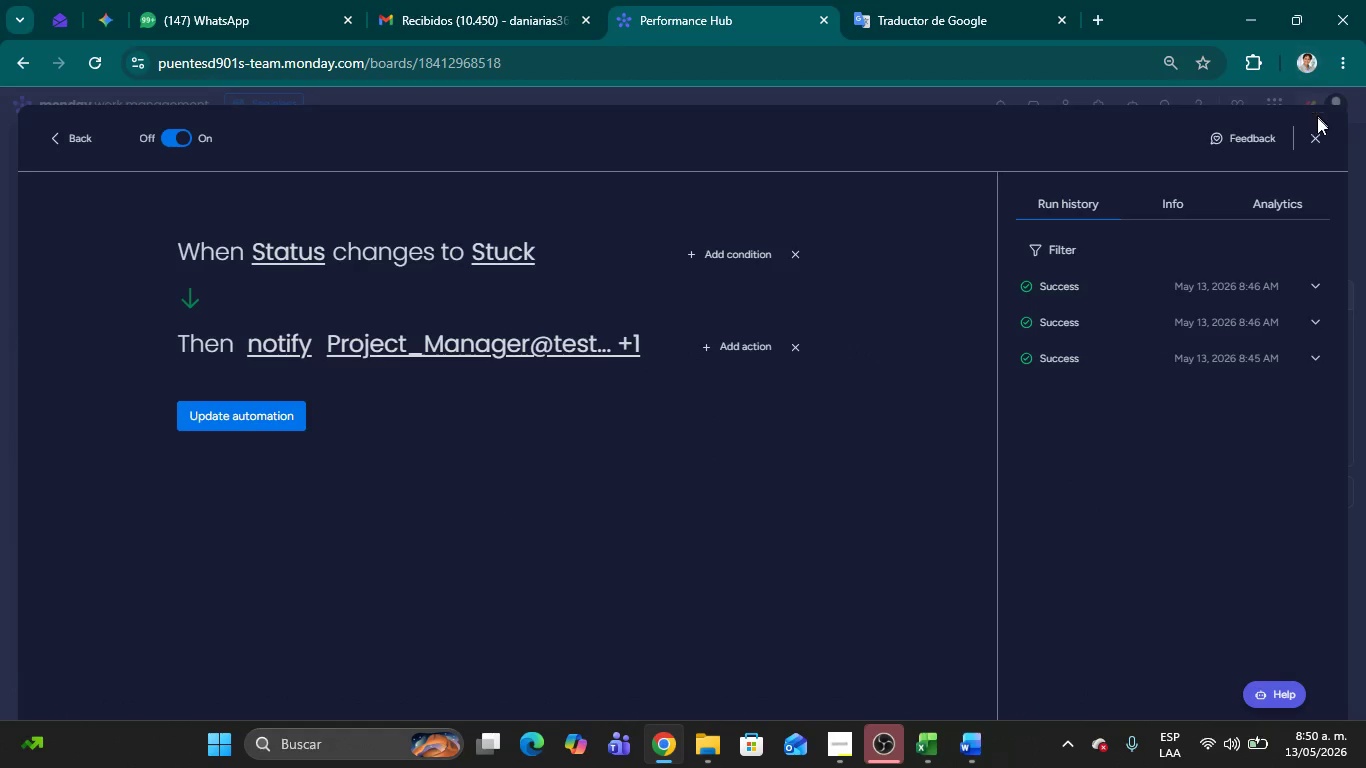 
left_click([1321, 140])
 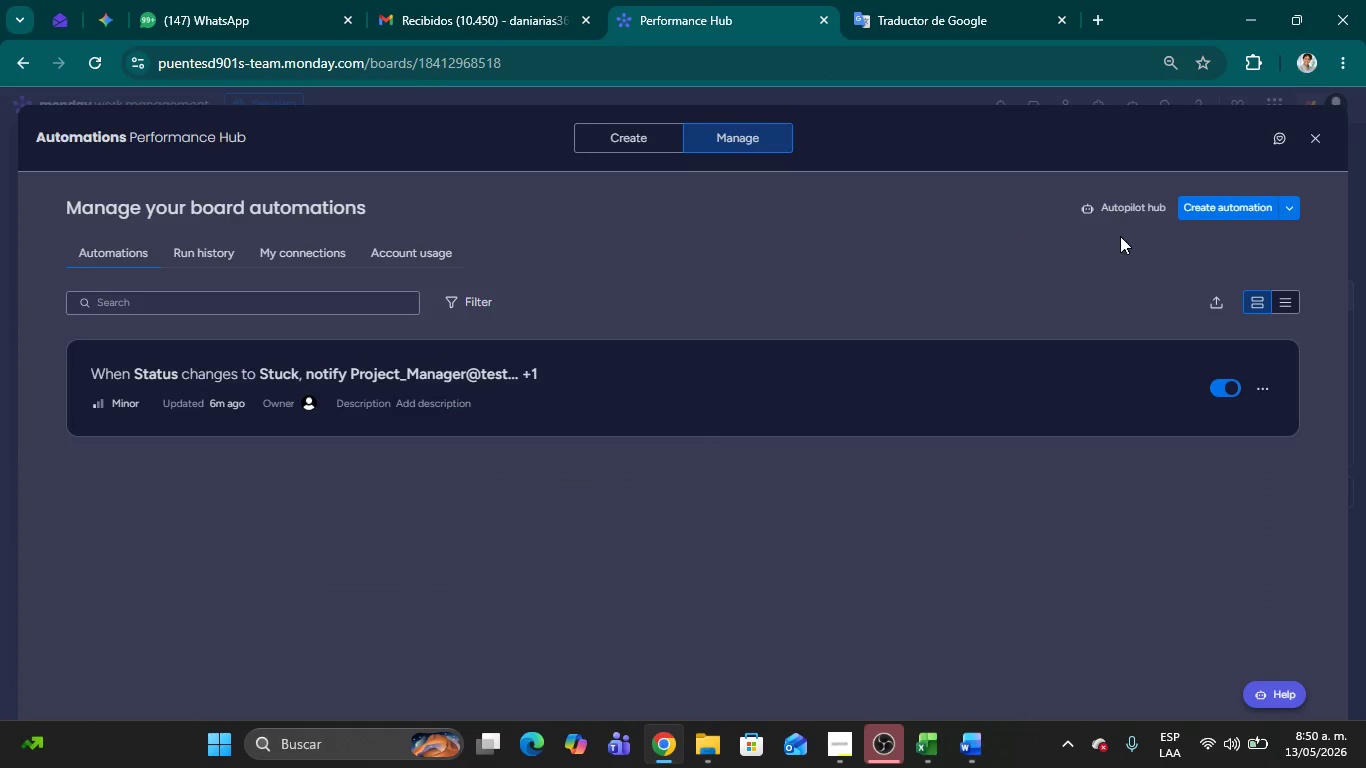 
left_click([1313, 148])
 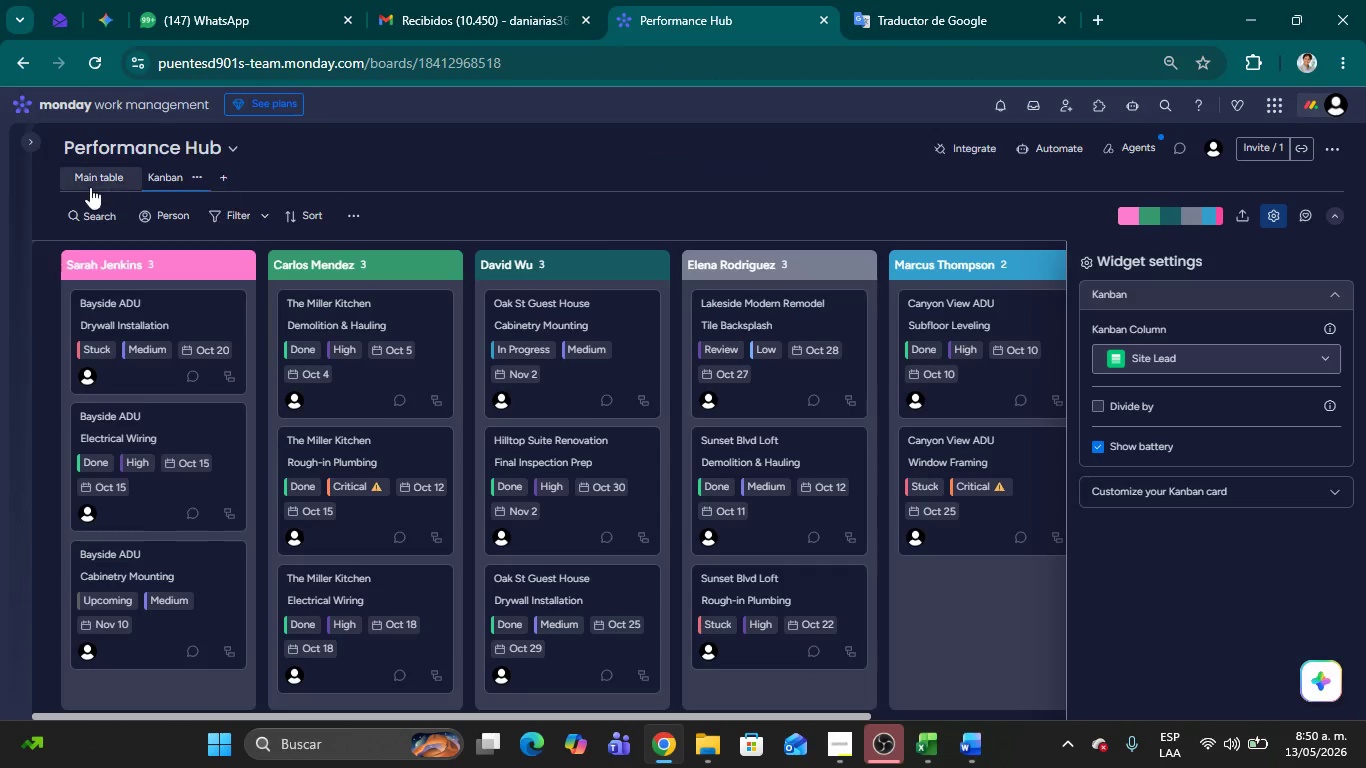 
left_click([86, 185])
 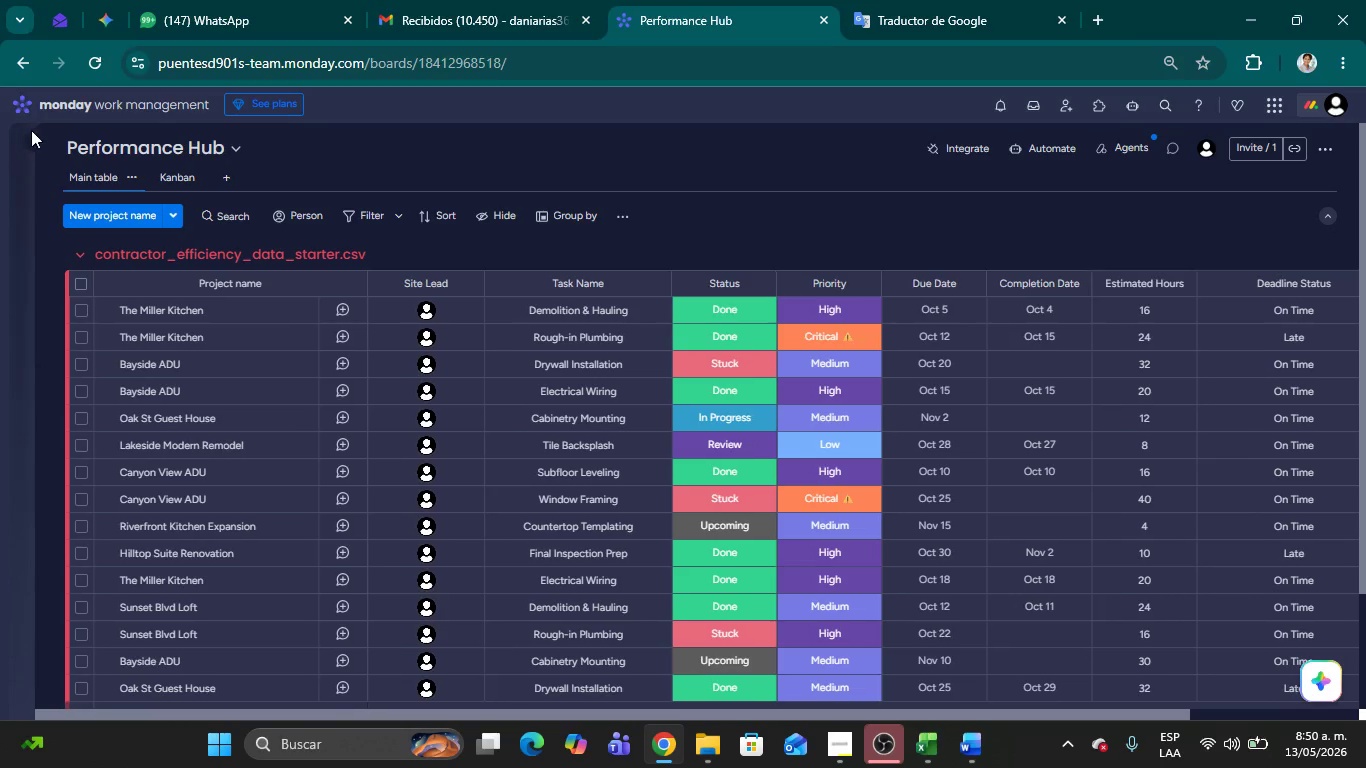 
left_click([38, 138])
 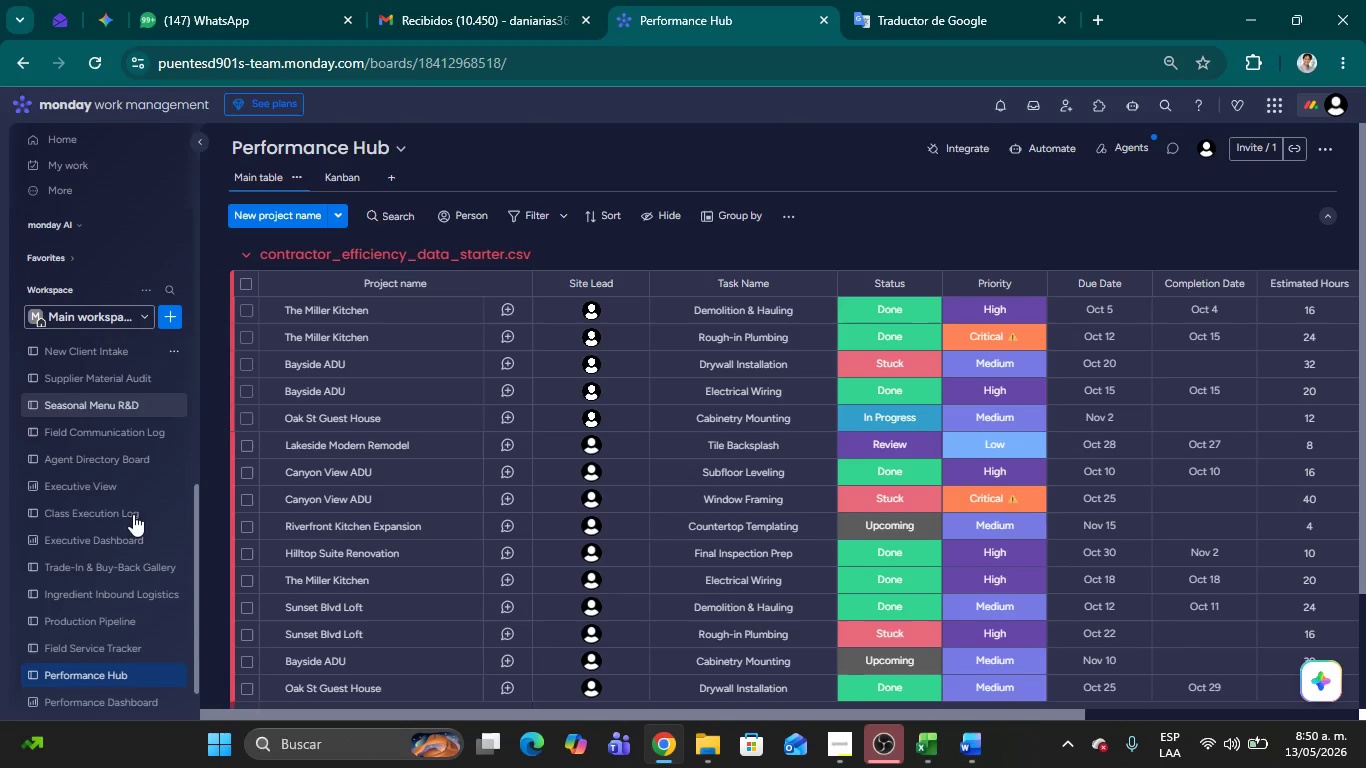 
scroll: coordinate [134, 594], scroll_direction: down, amount: 4.0
 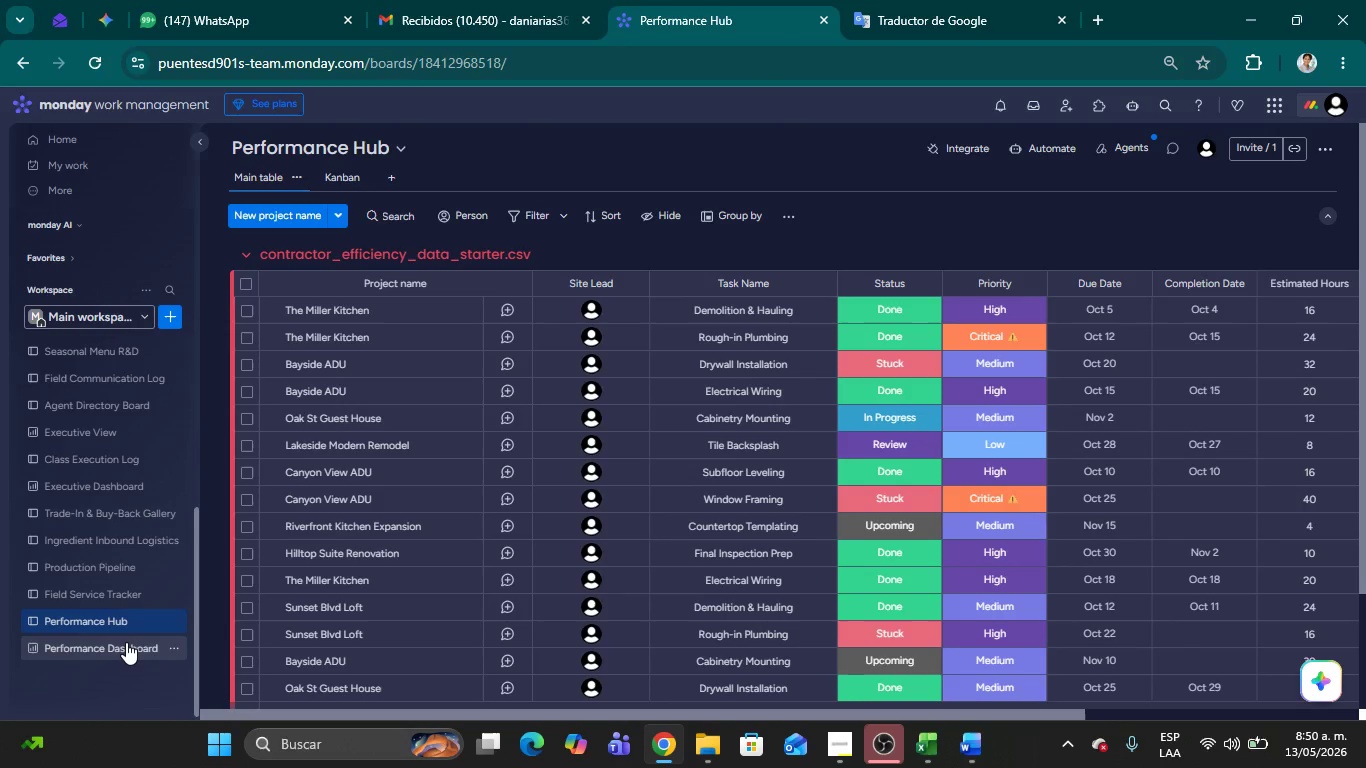 
left_click([126, 642])
 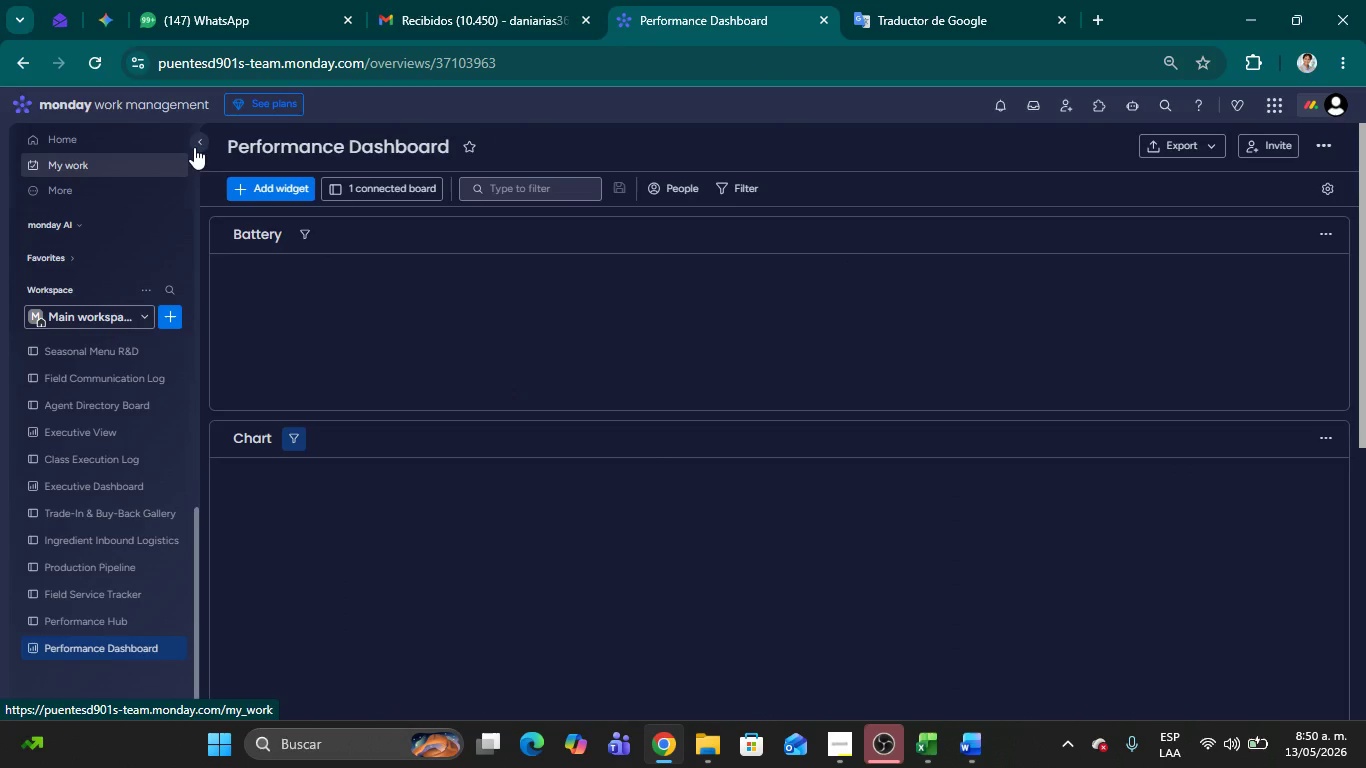 
left_click([194, 147])
 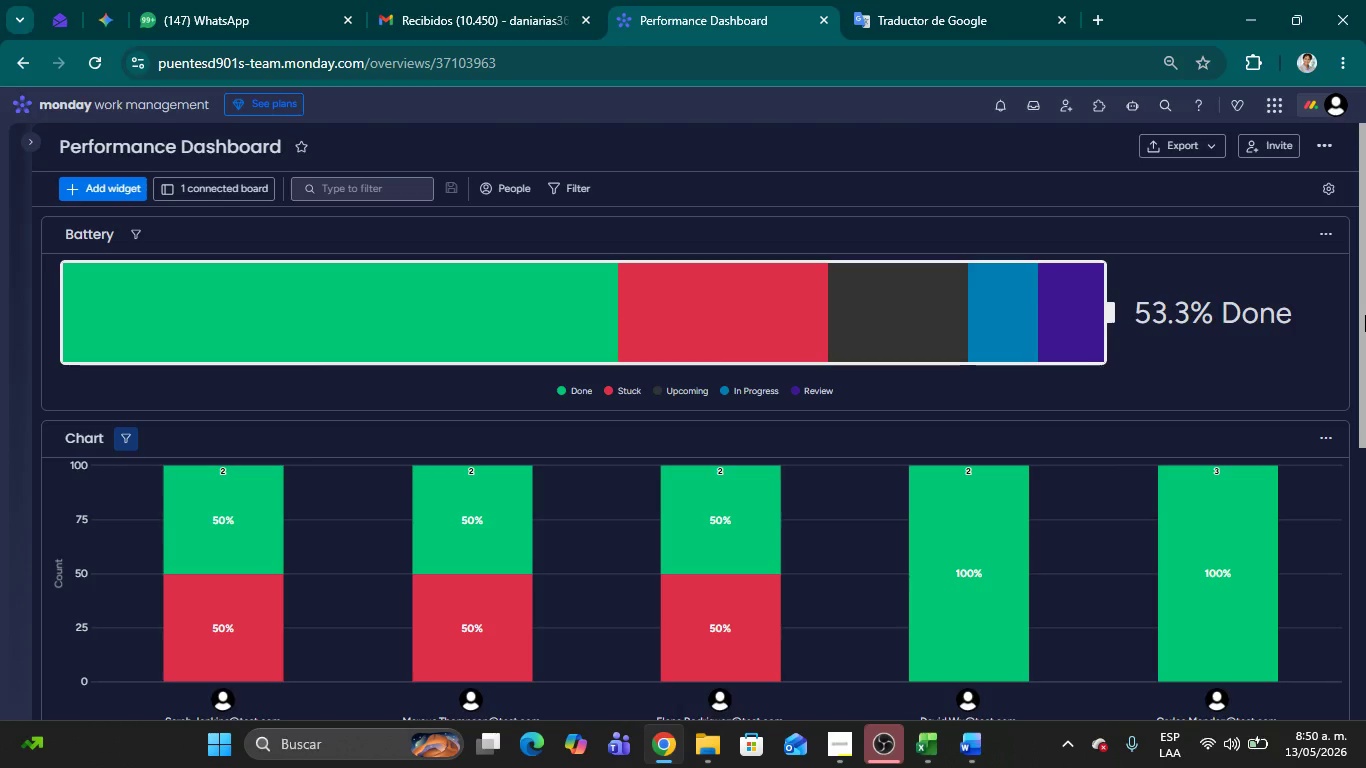 
left_click_drag(start_coordinate=[1365, 281], to_coordinate=[1365, 273])
 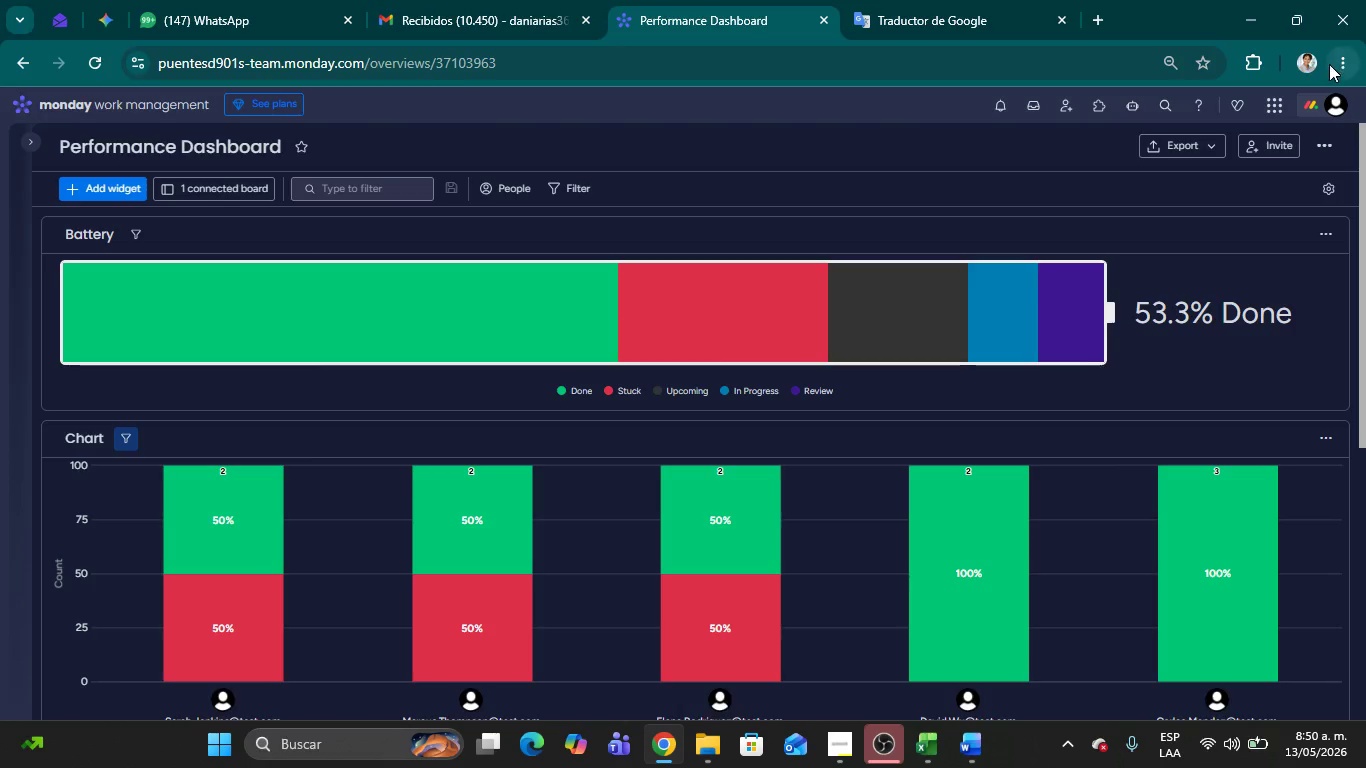 
left_click([1343, 64])
 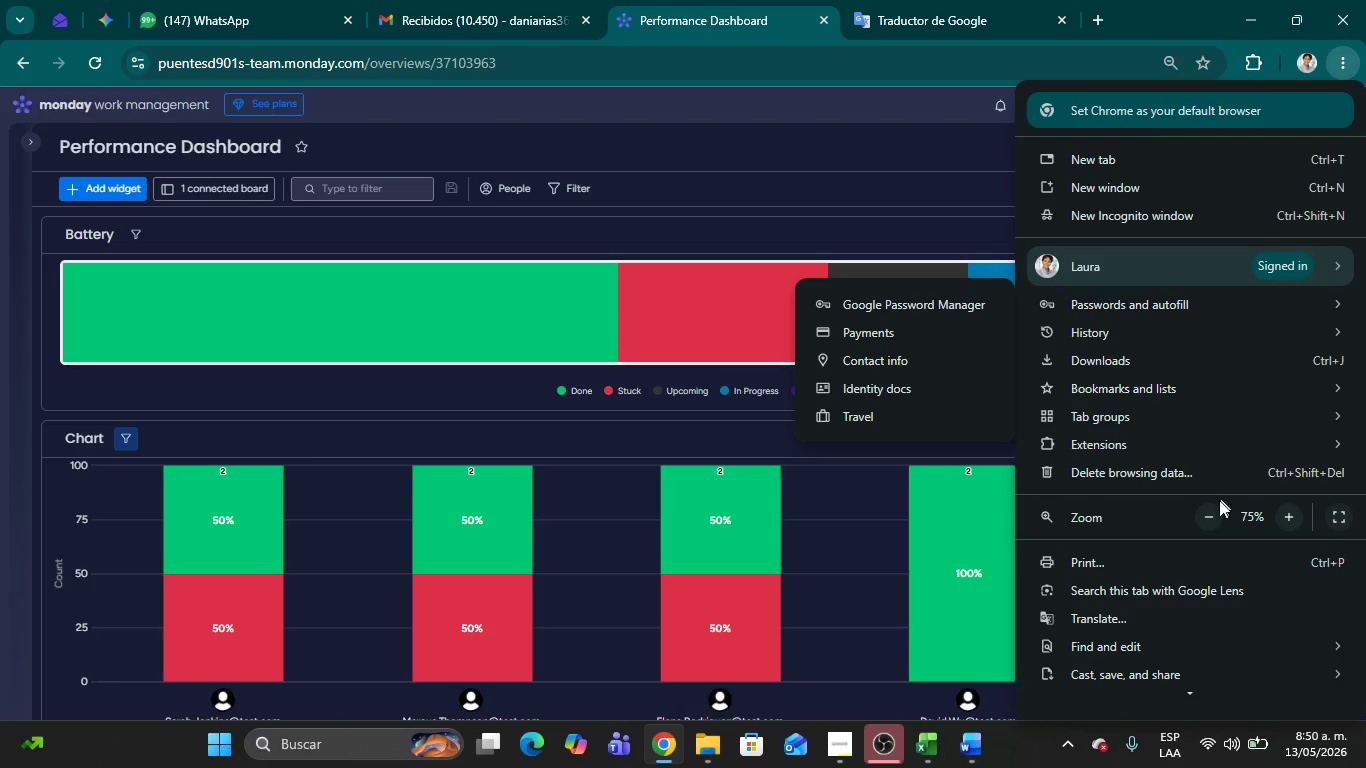 
left_click([1215, 509])
 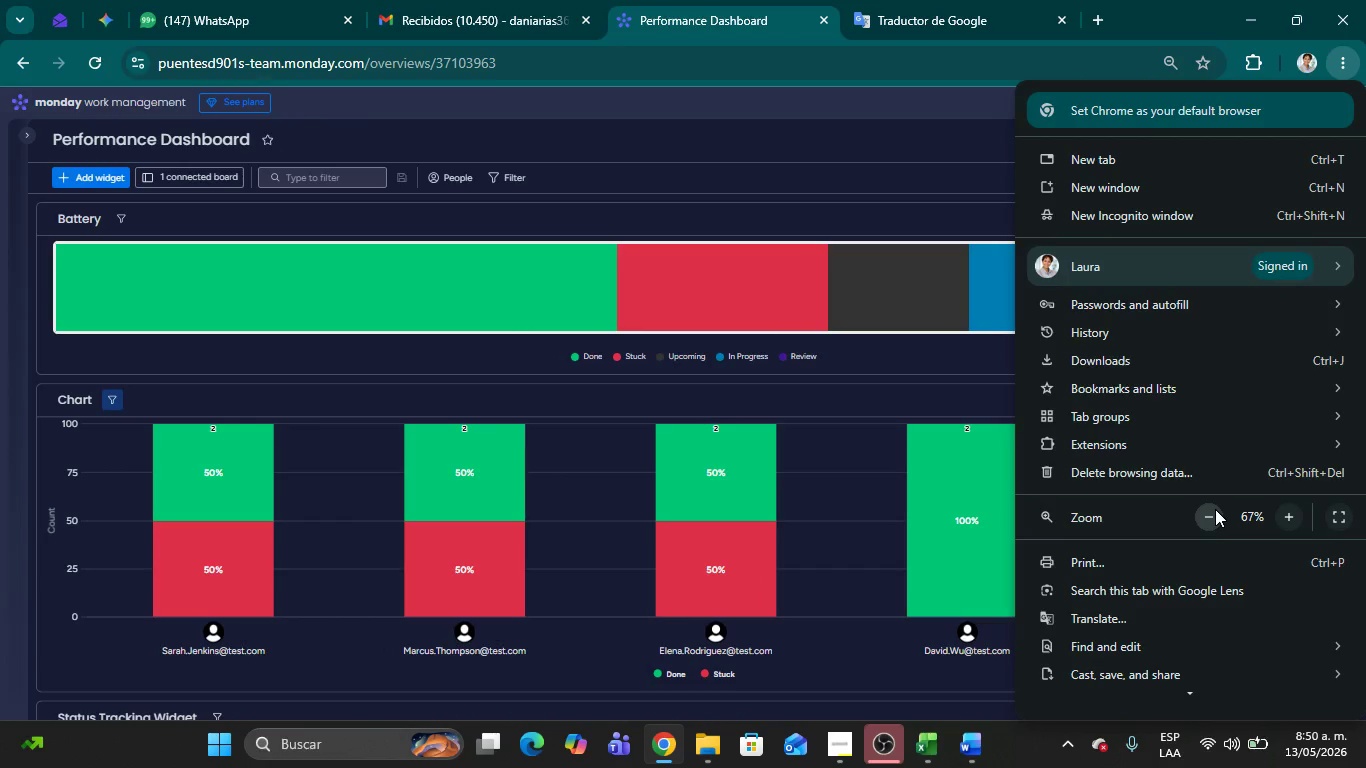 
left_click([1215, 509])
 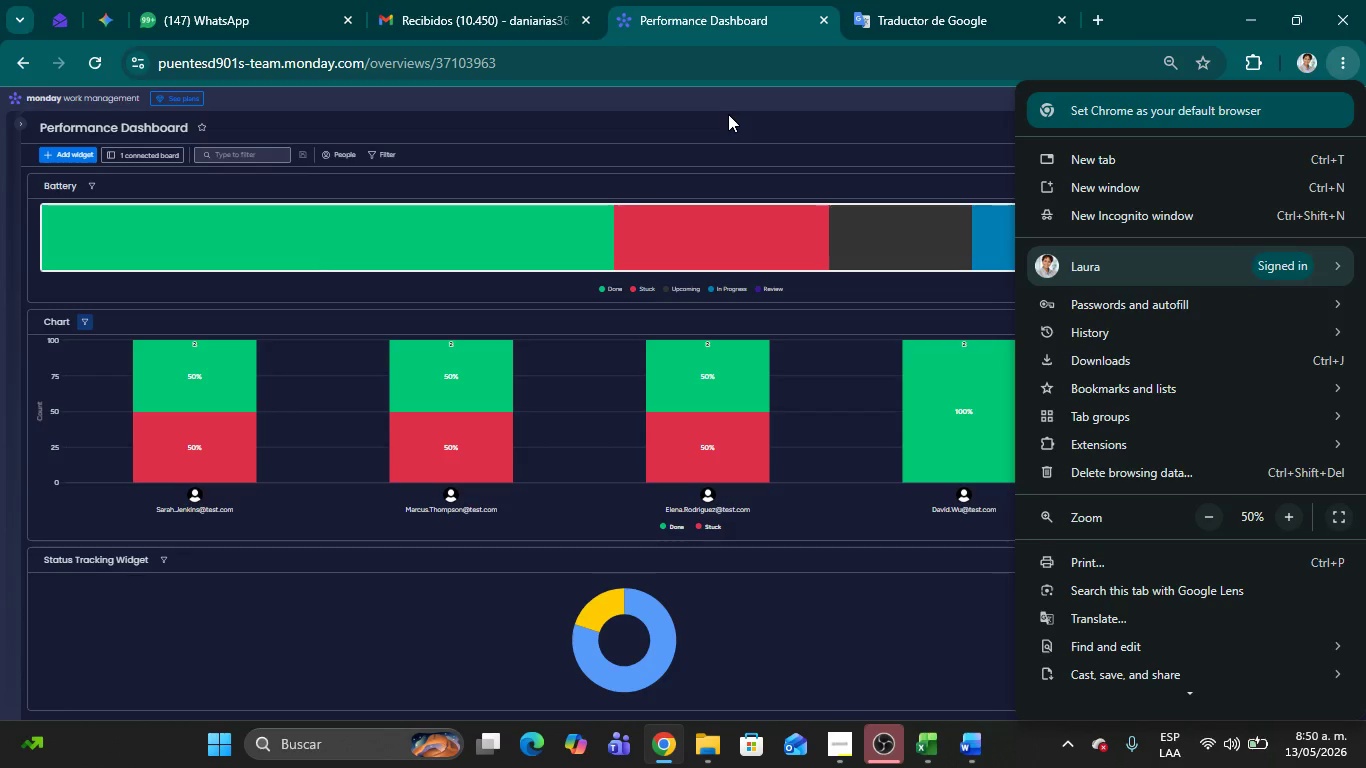 
left_click([728, 116])
 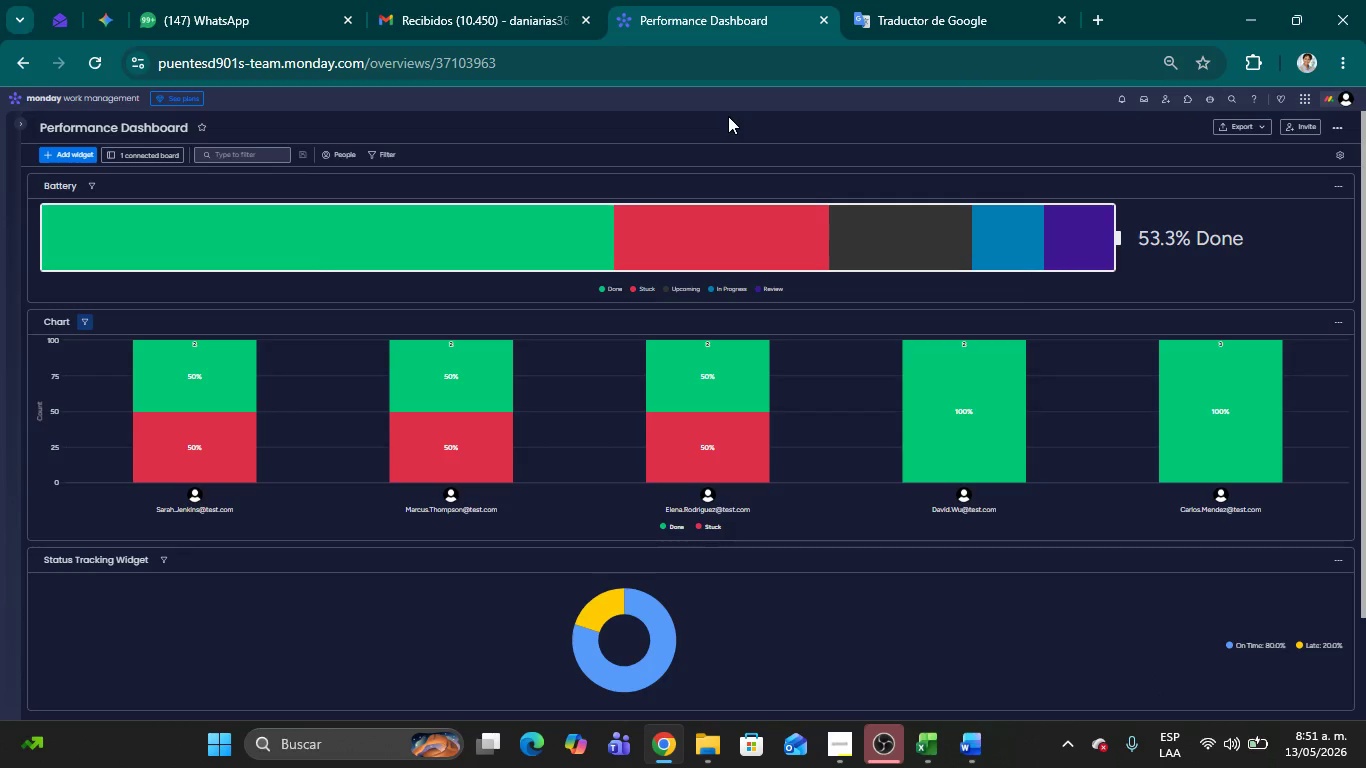 
key(Meta+Shift+MetaLeft)
 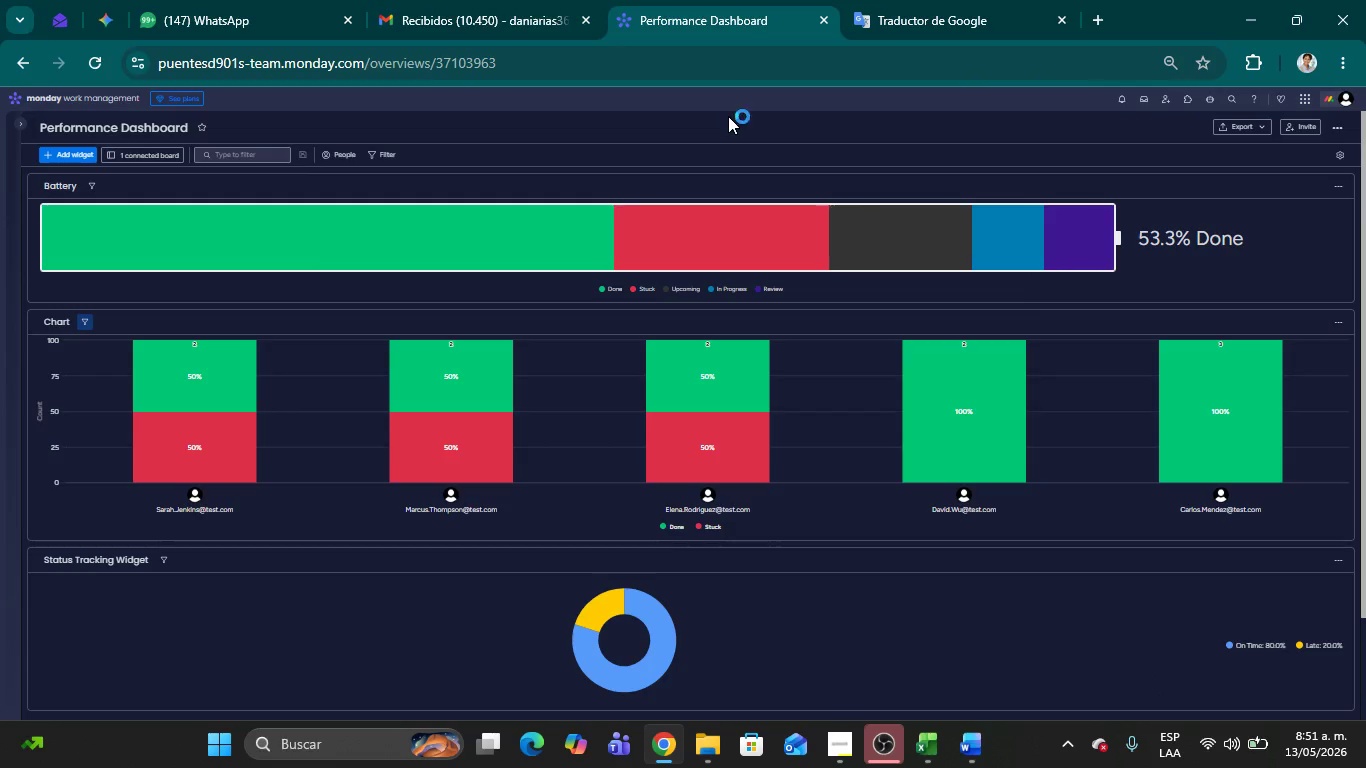 
key(Meta+Shift+S)
 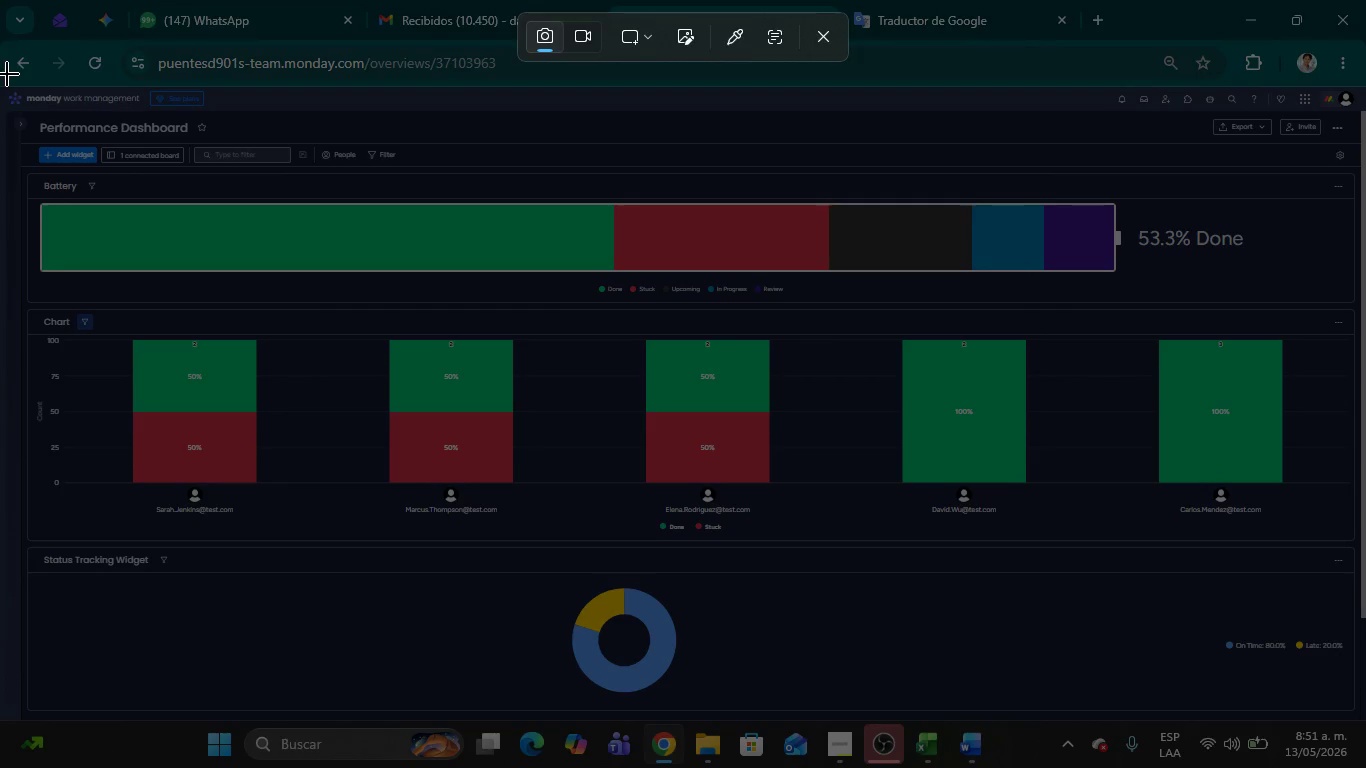 
left_click_drag(start_coordinate=[4, 76], to_coordinate=[1365, 707])
 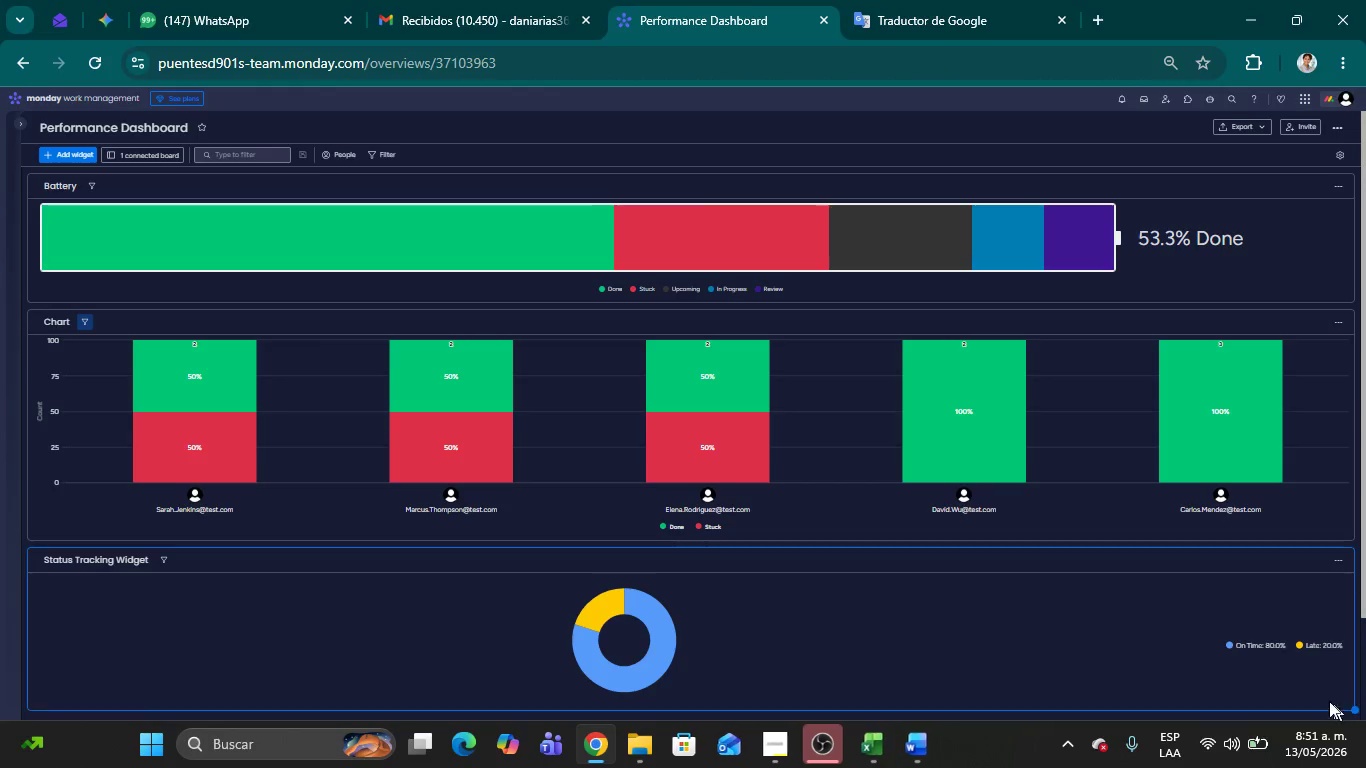 
key(Alt+AltLeft)
 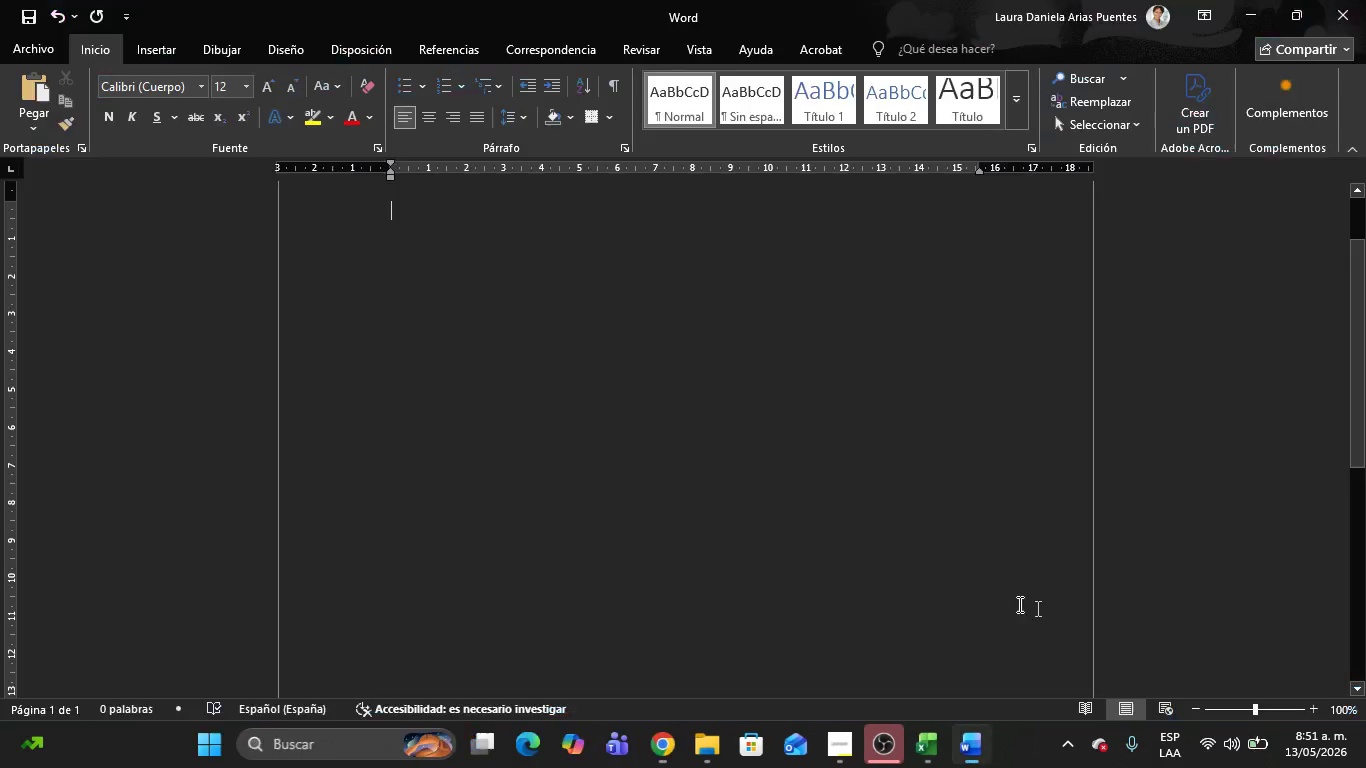 
key(Alt+Tab)
 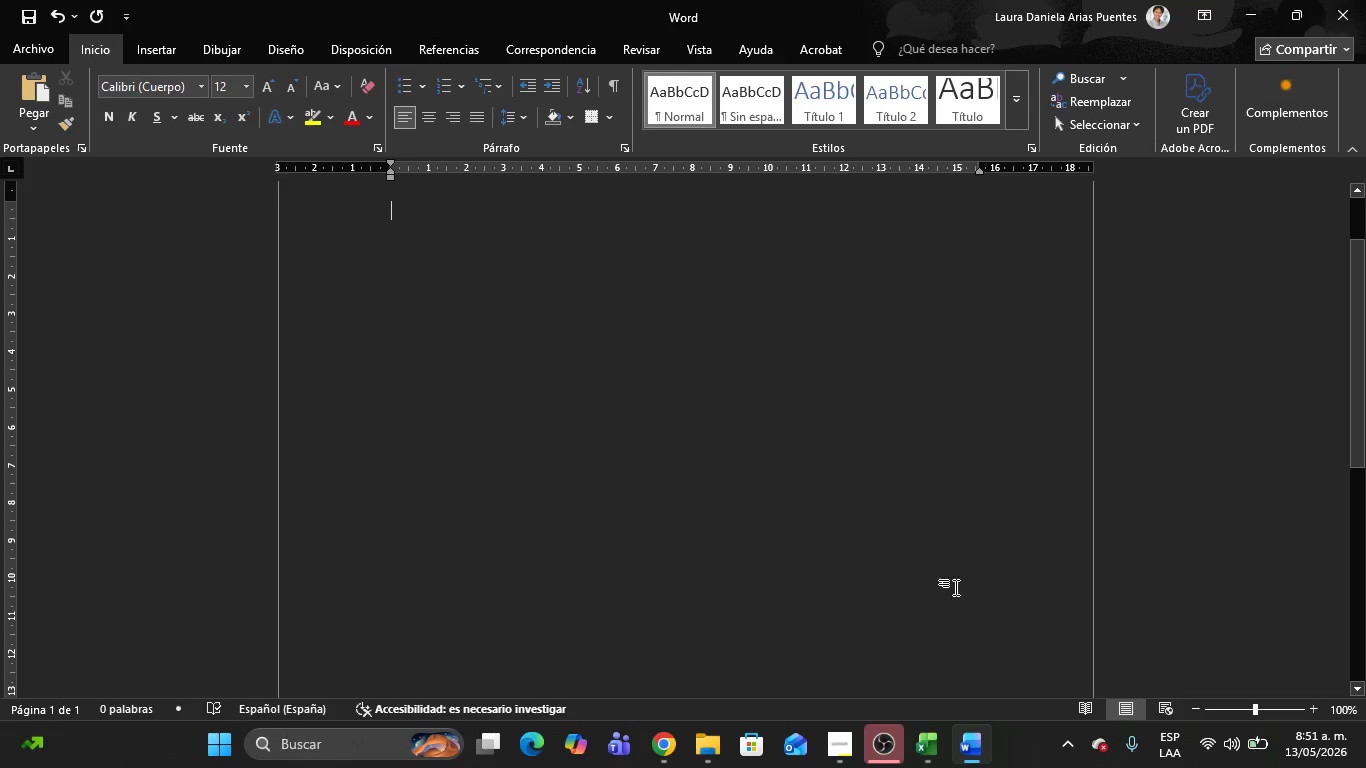 
key(Control+V)
 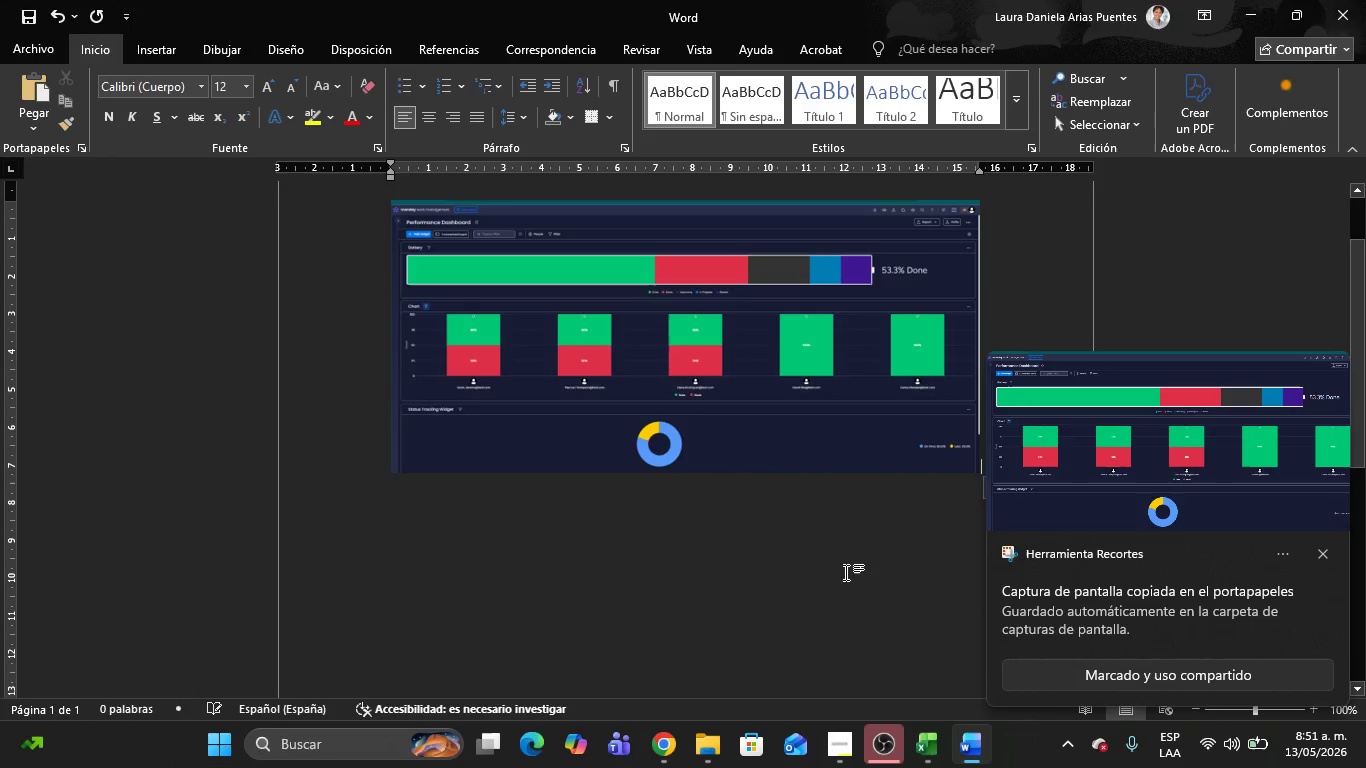 
key(Alt+AltLeft)
 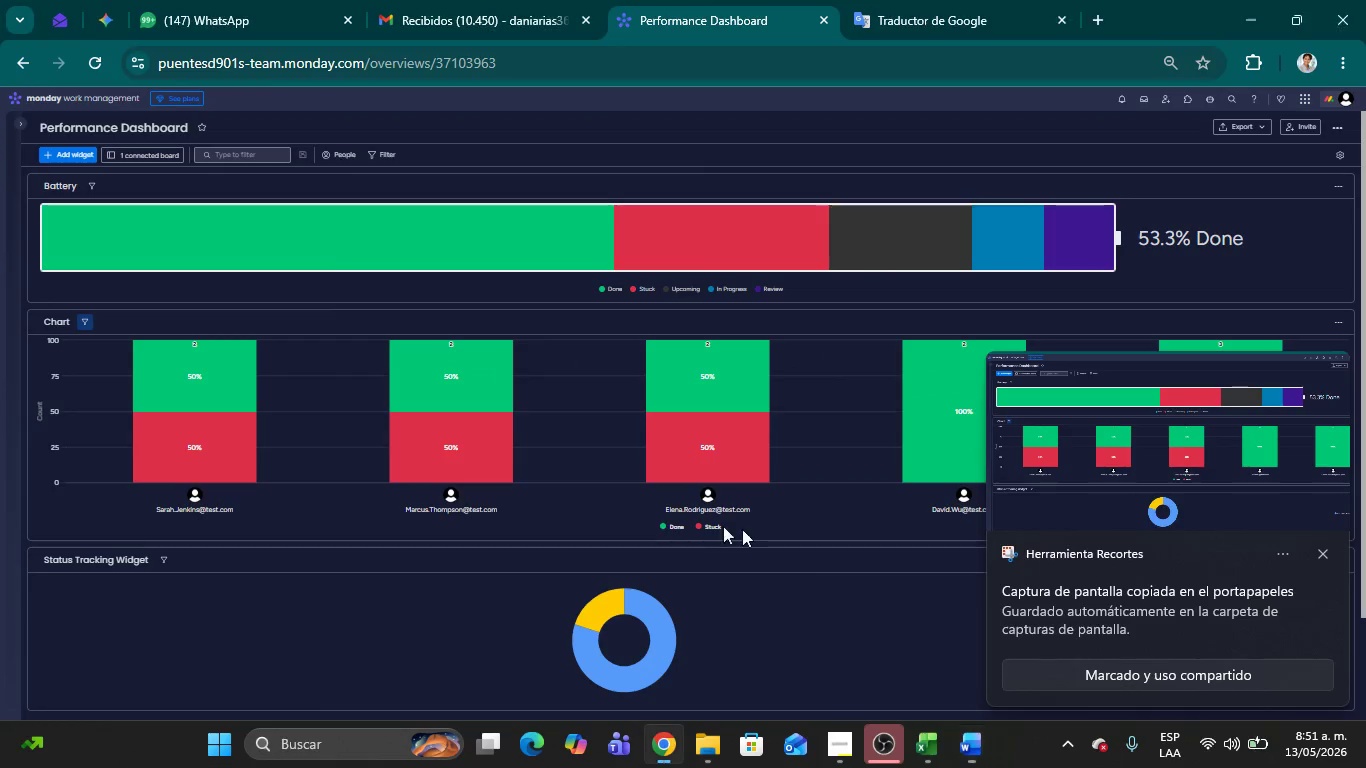 
key(Alt+Tab)
 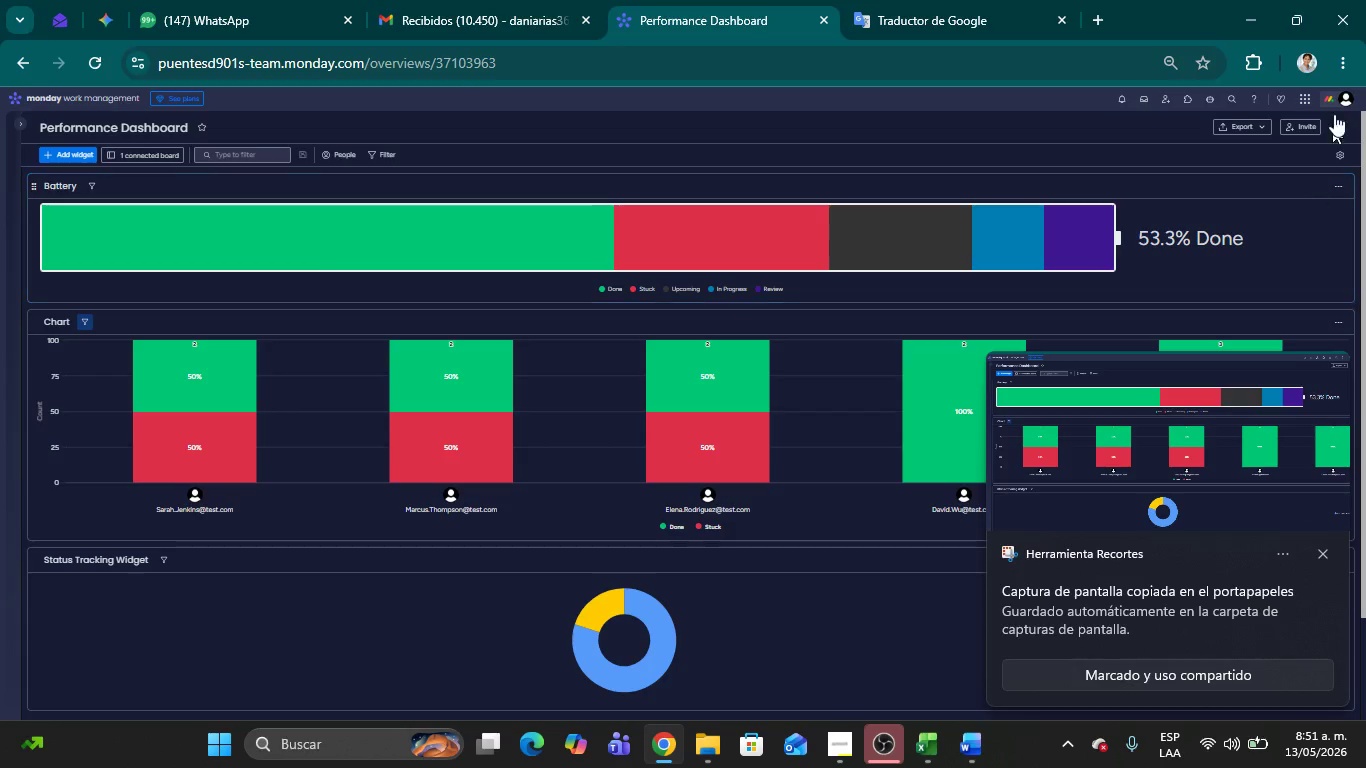 
left_click([1346, 46])
 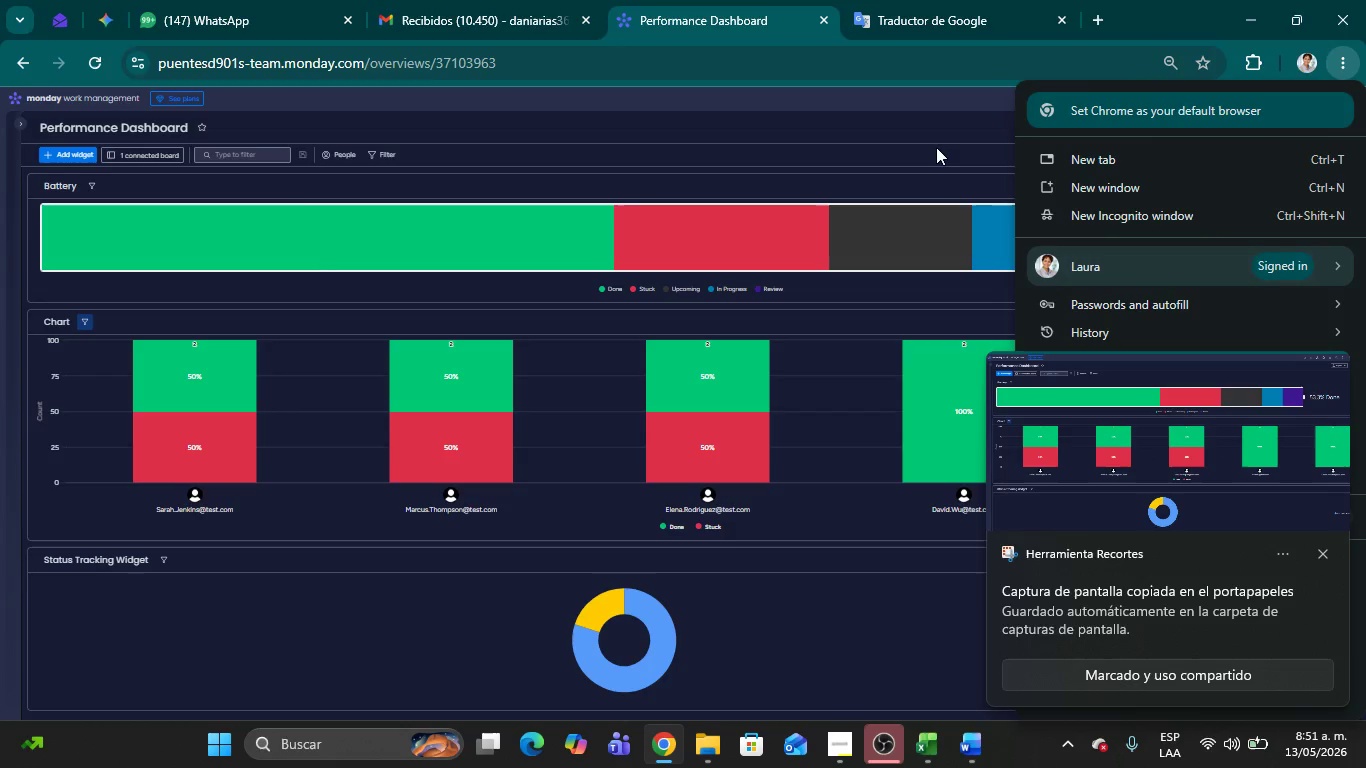 
left_click([857, 123])
 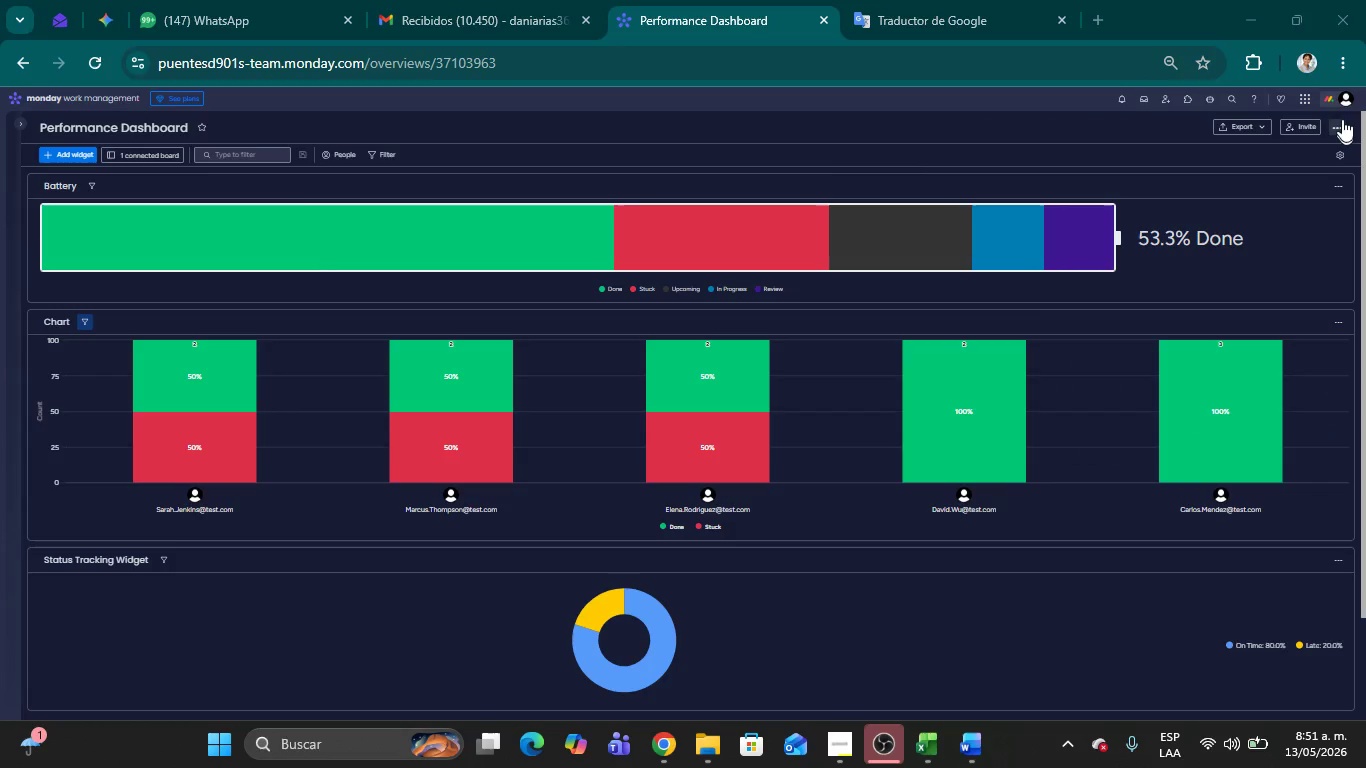 
left_click([1352, 66])
 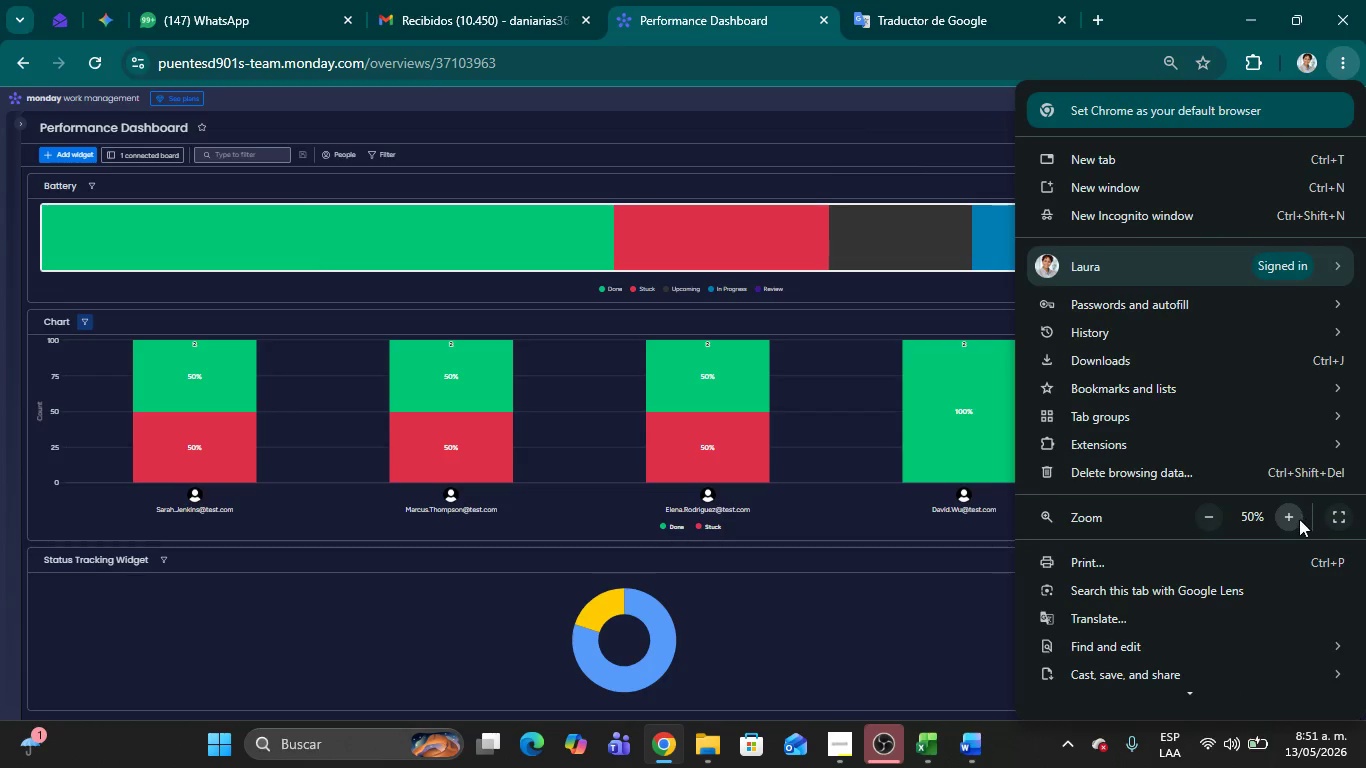 
left_click([1294, 521])
 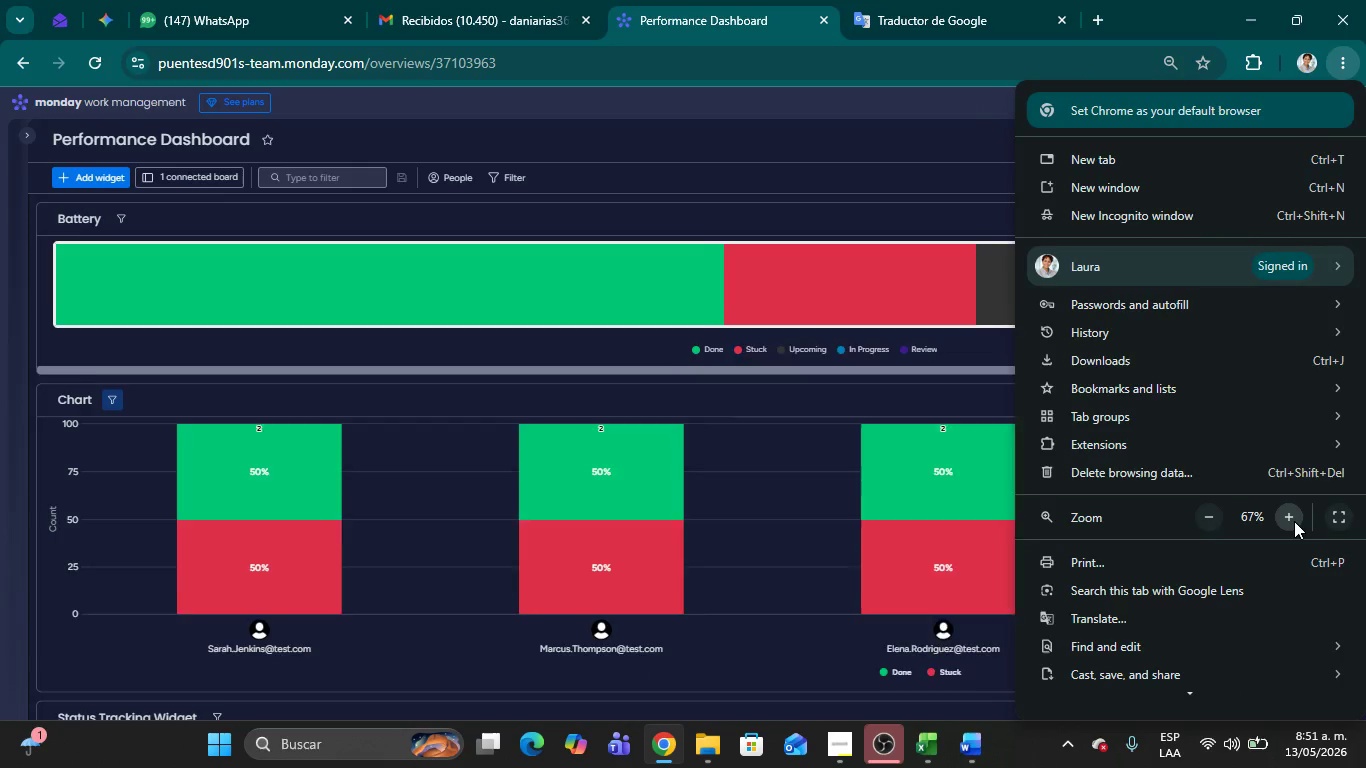 
left_click([1294, 521])
 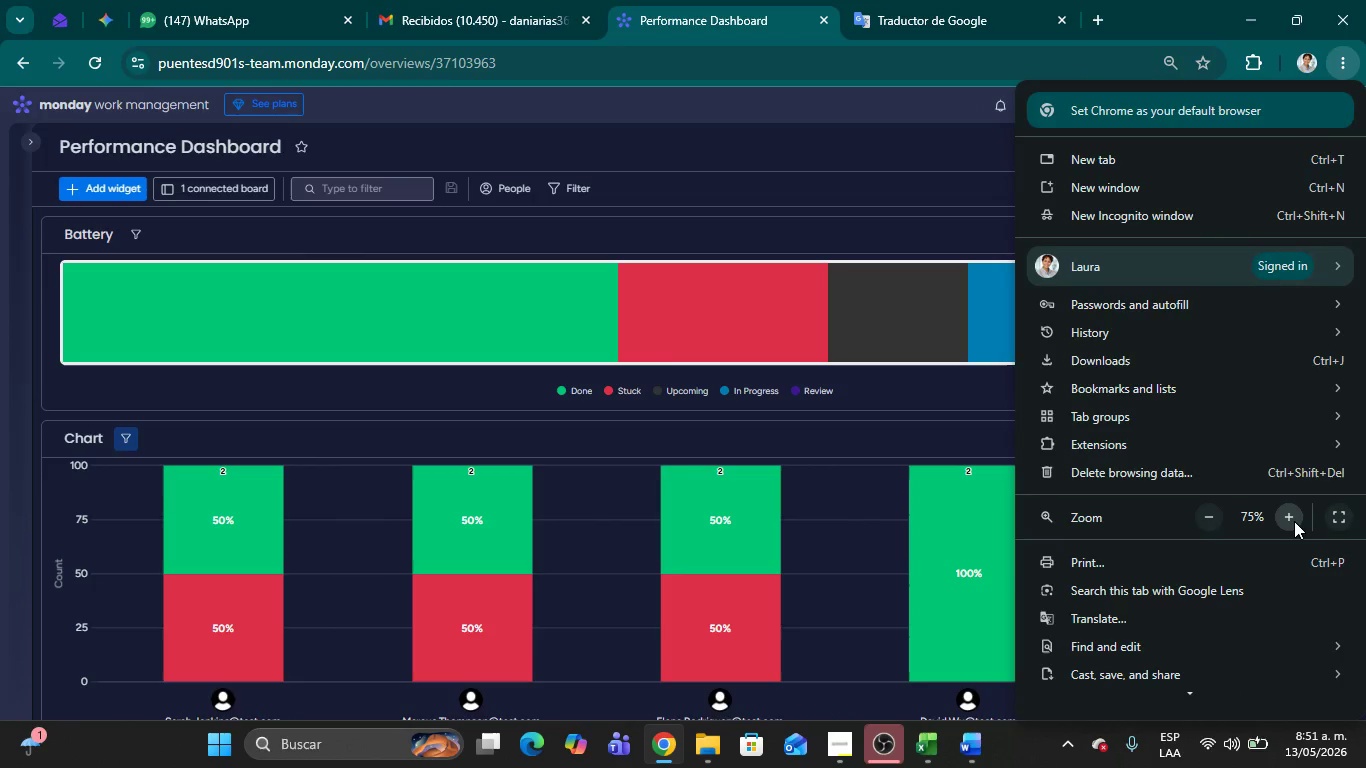 
left_click([1294, 521])
 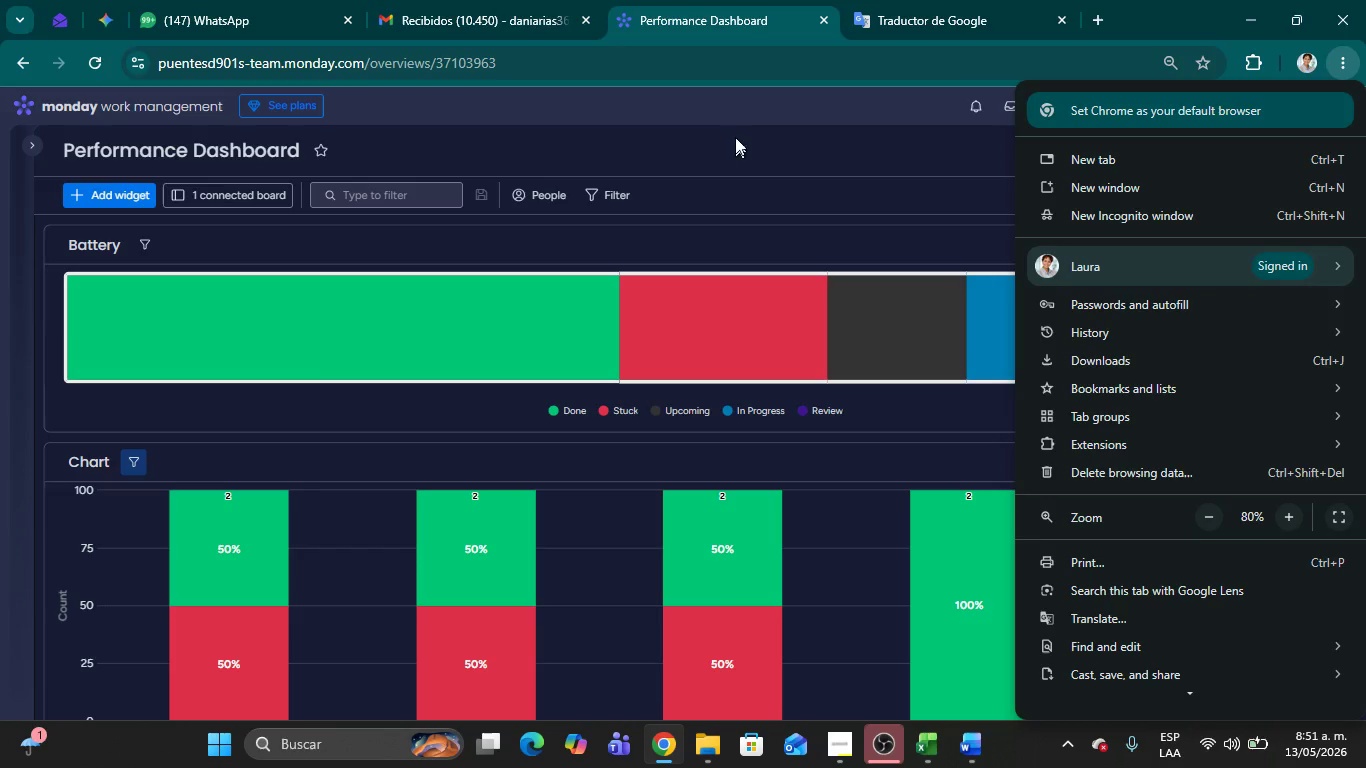 
left_click([729, 123])
 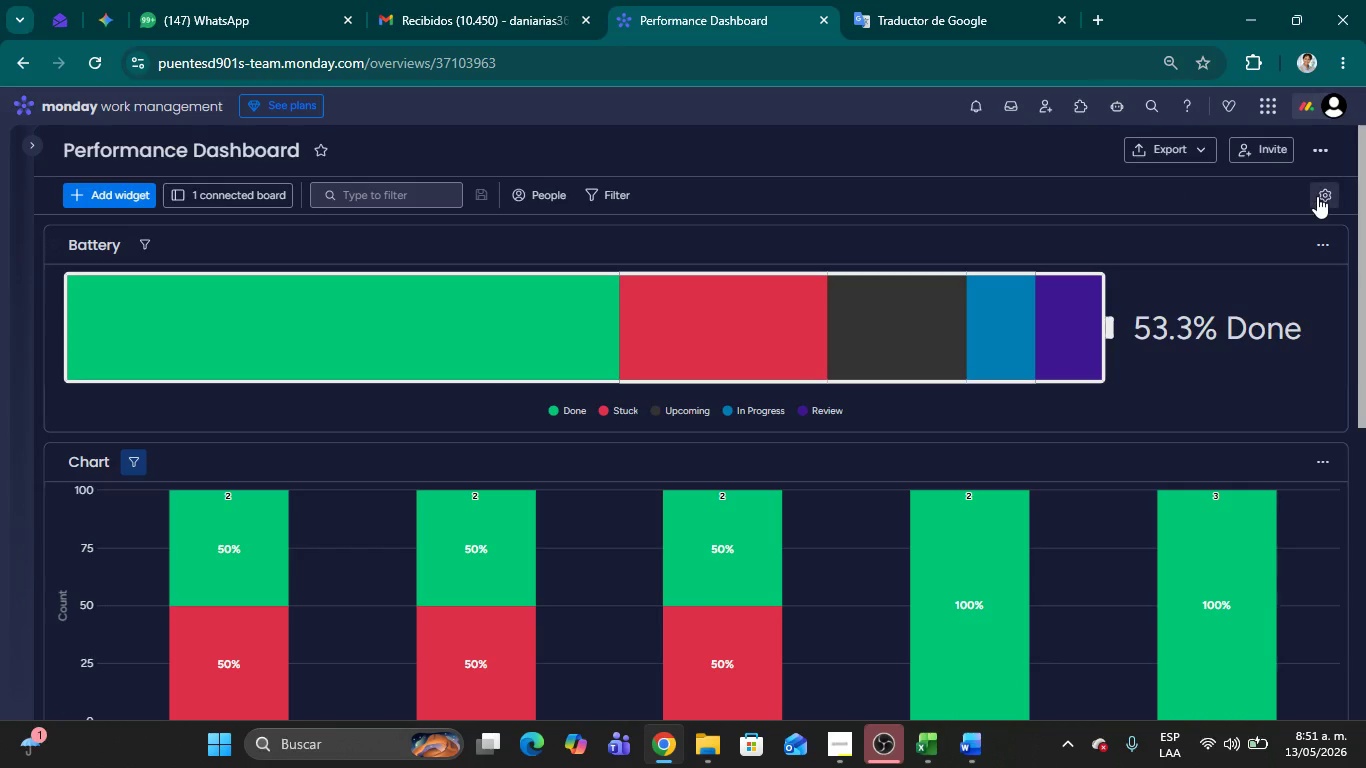 
left_click([1317, 196])
 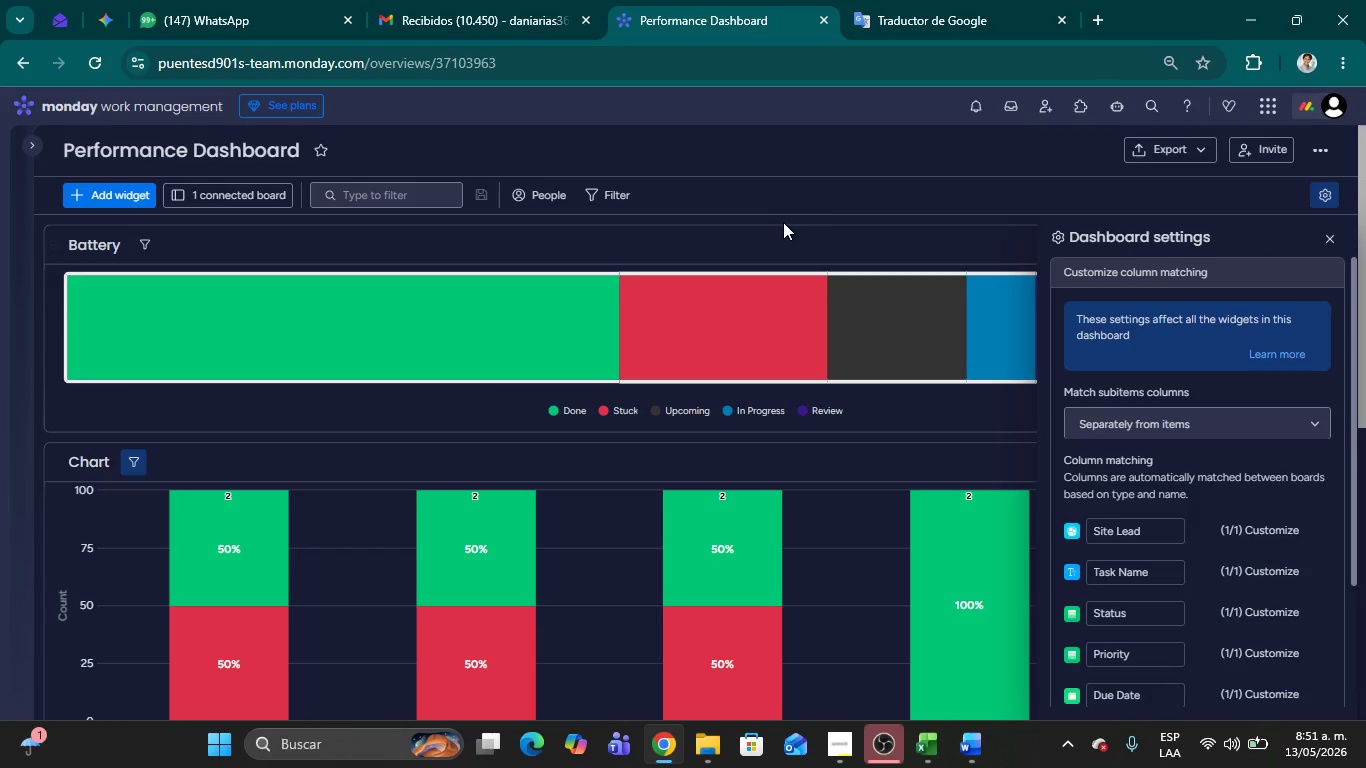 
left_click([842, 196])
 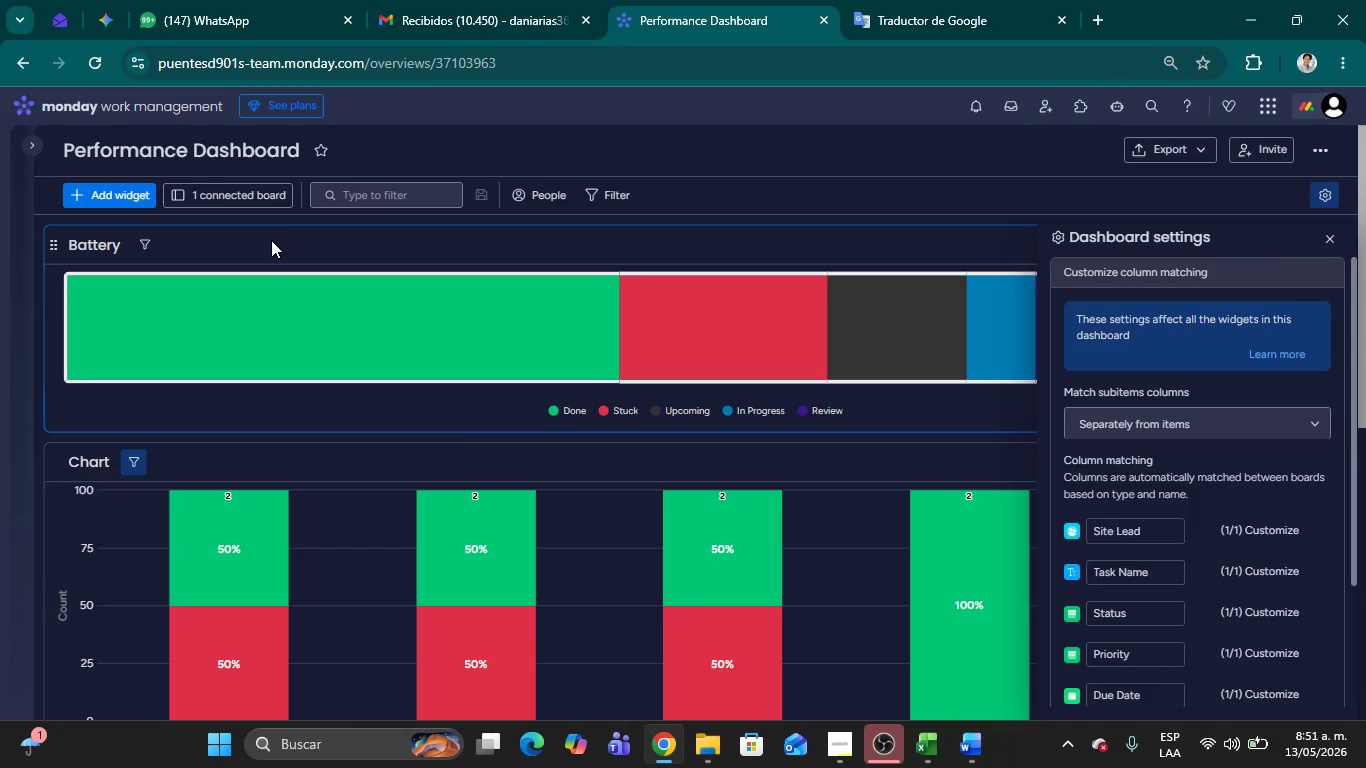 
left_click([271, 240])
 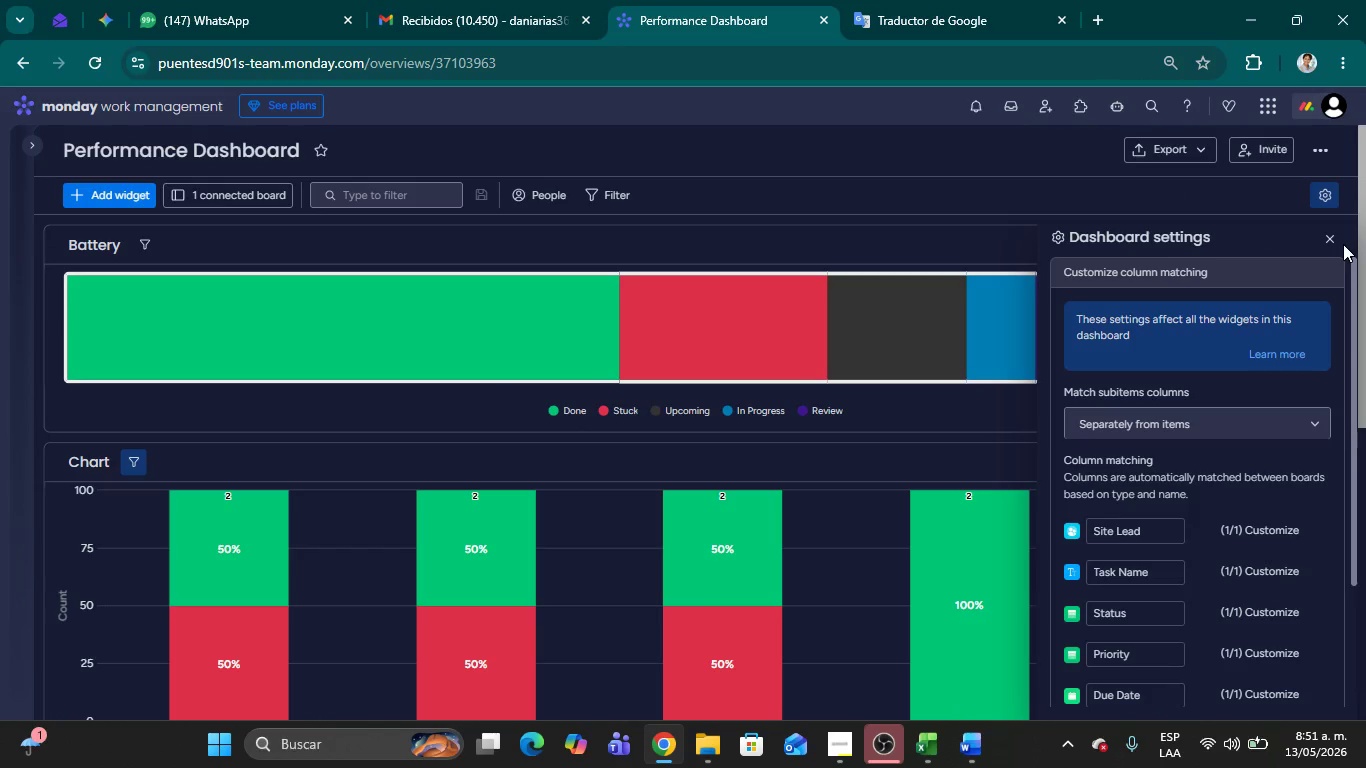 
left_click([1332, 240])
 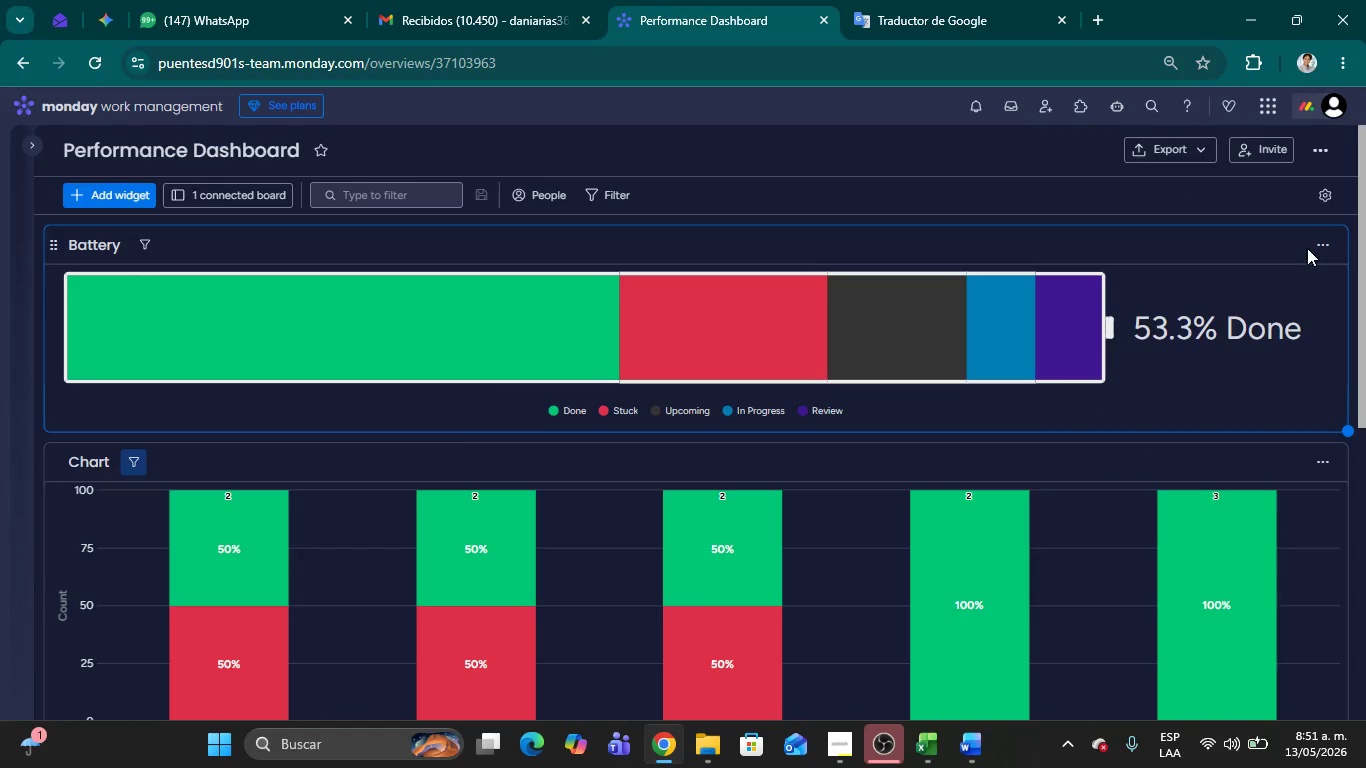 
left_click([1322, 244])
 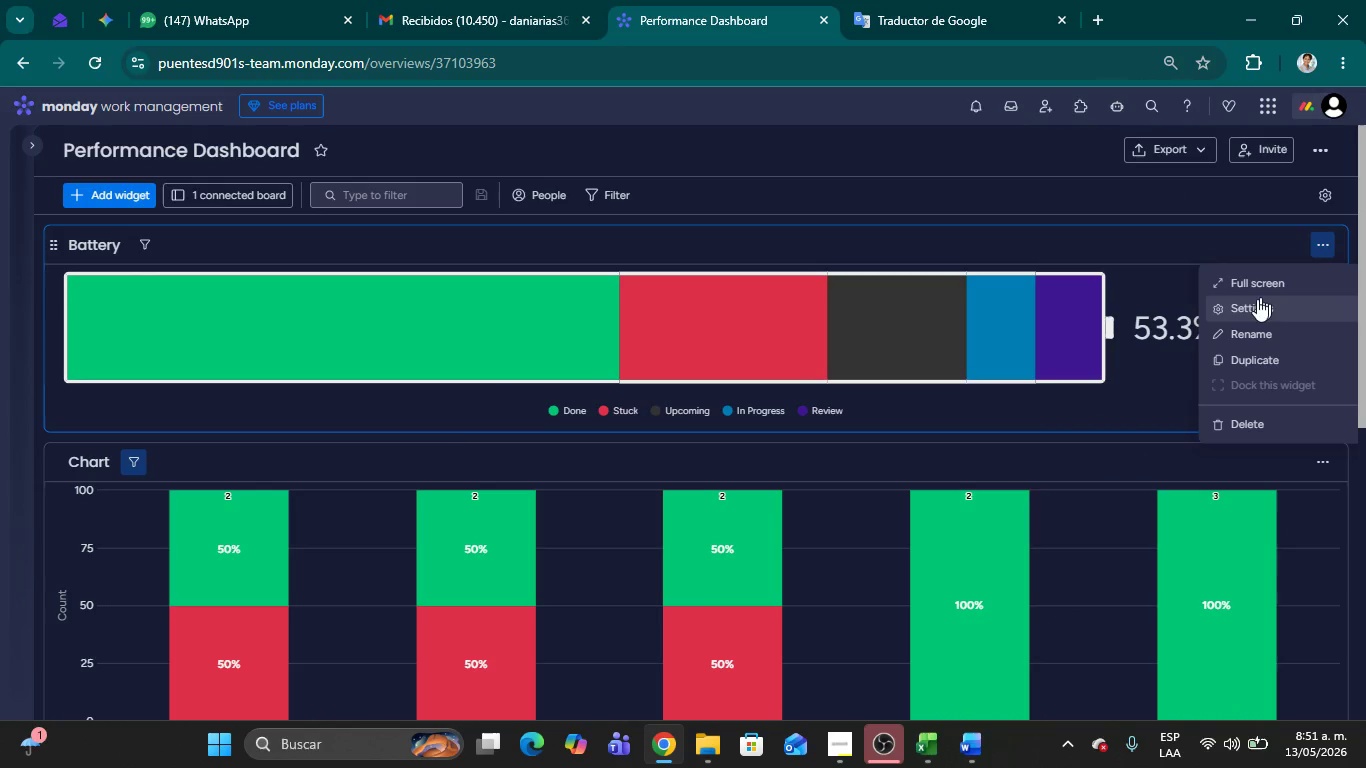 
left_click([1253, 303])
 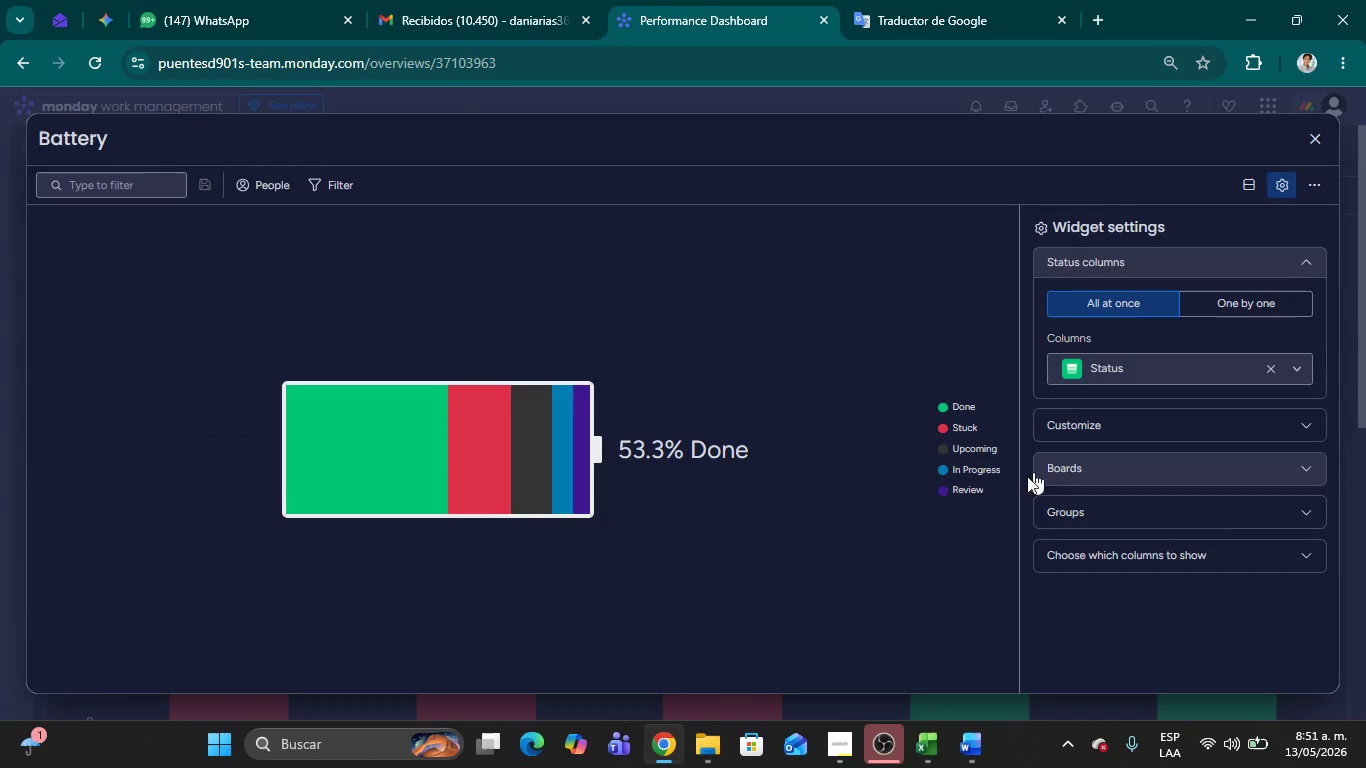 
key(Meta+Shift+MetaLeft)
 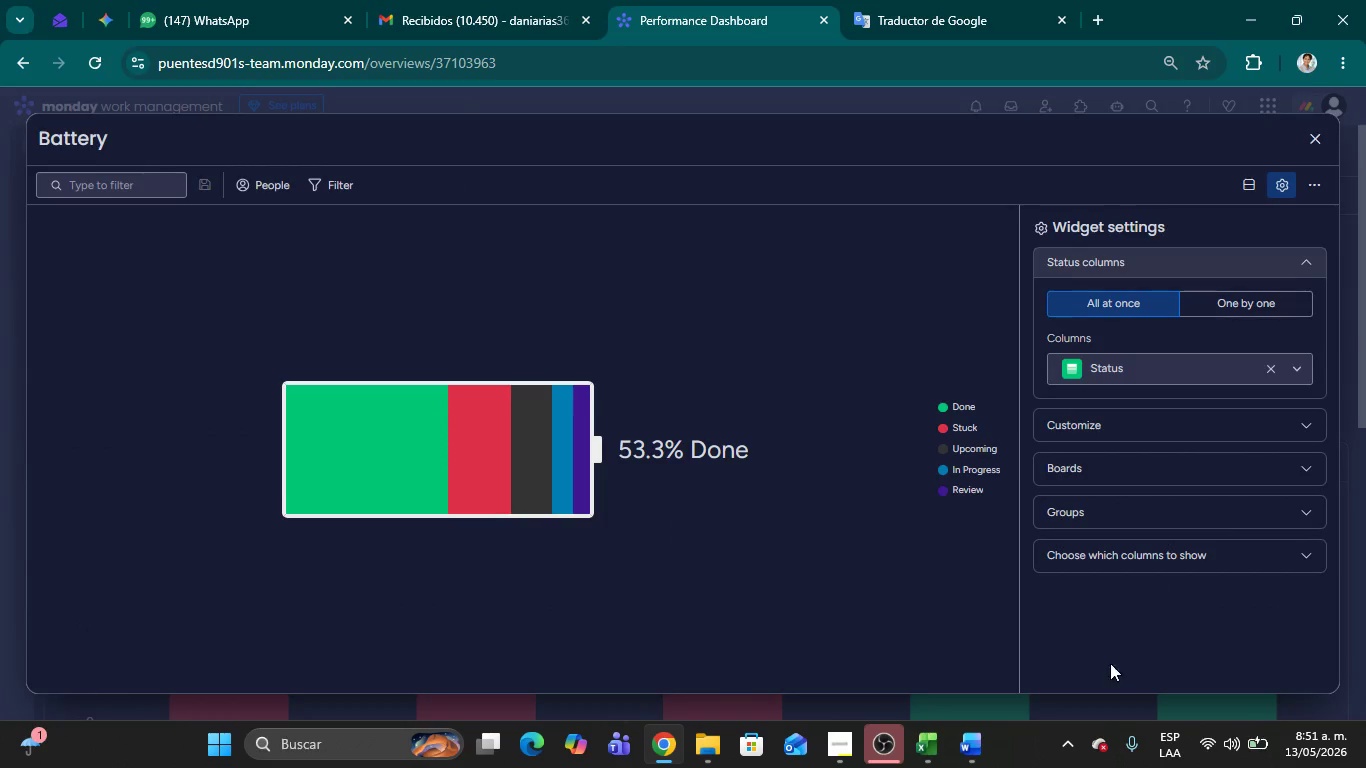 
key(Meta+Shift+S)
 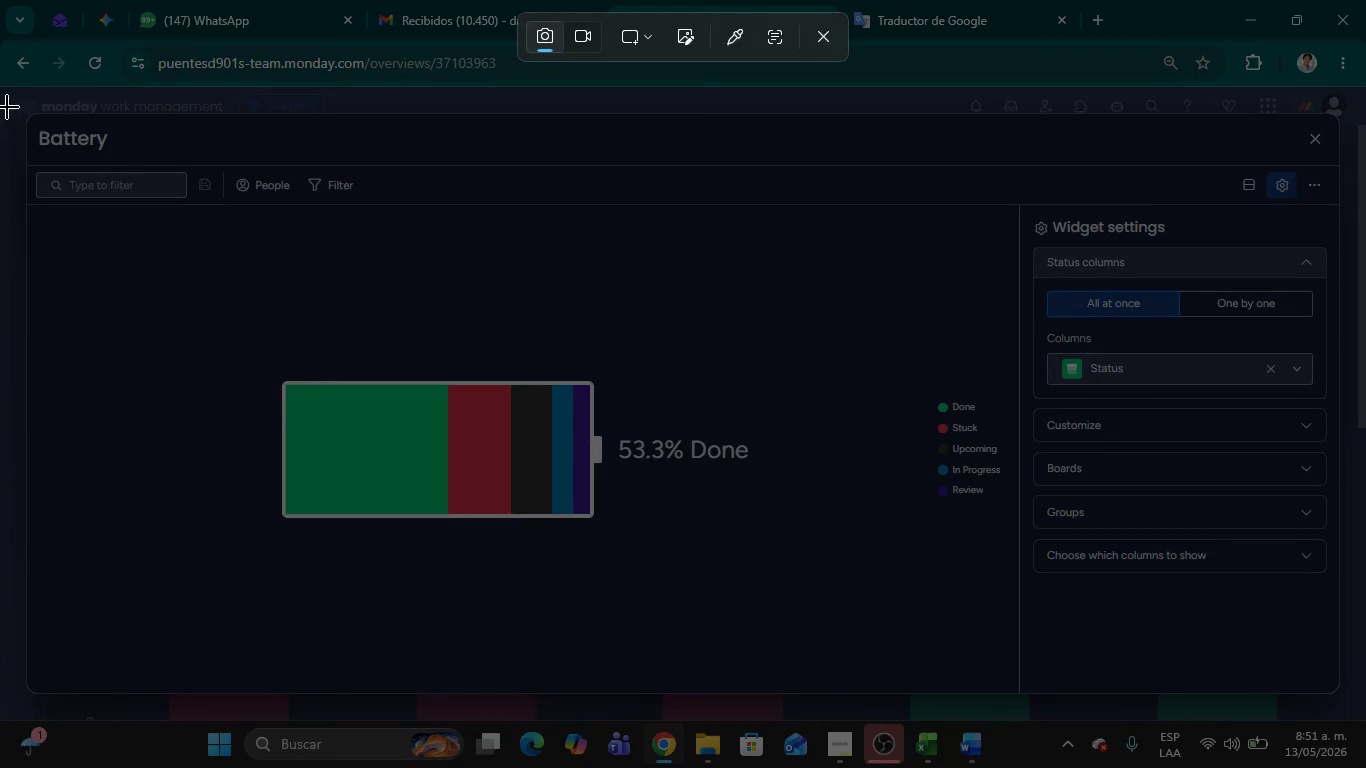 
left_click_drag(start_coordinate=[0, 98], to_coordinate=[1365, 699])
 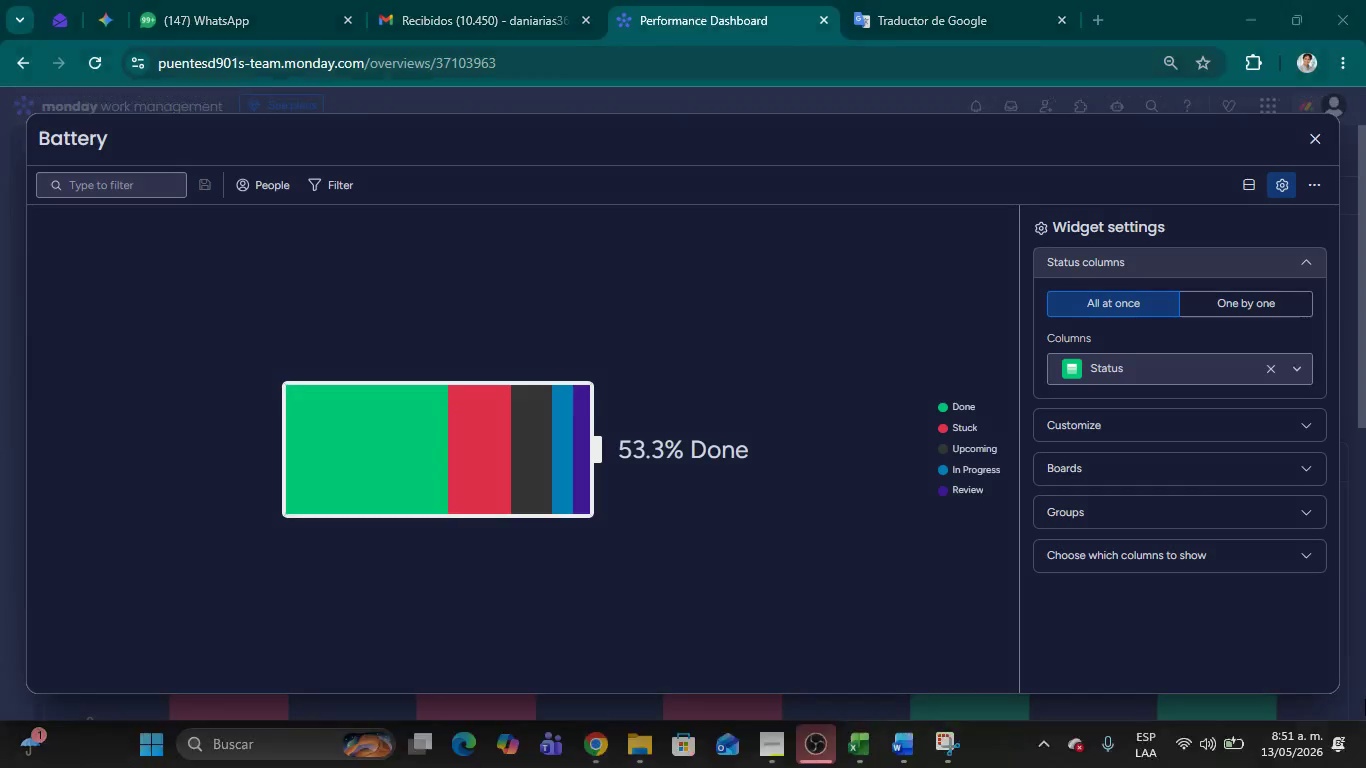 
key(Alt+Tab)
 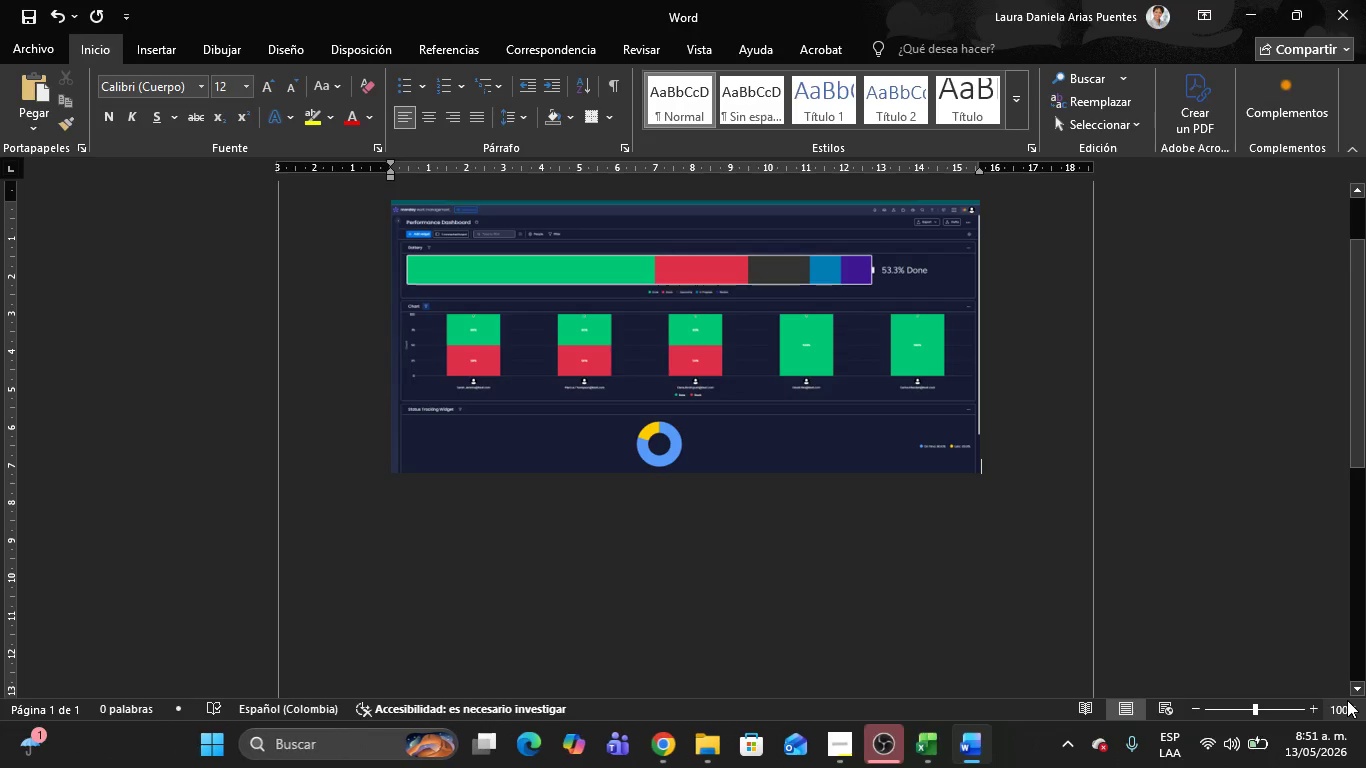 
key(Control+V)
 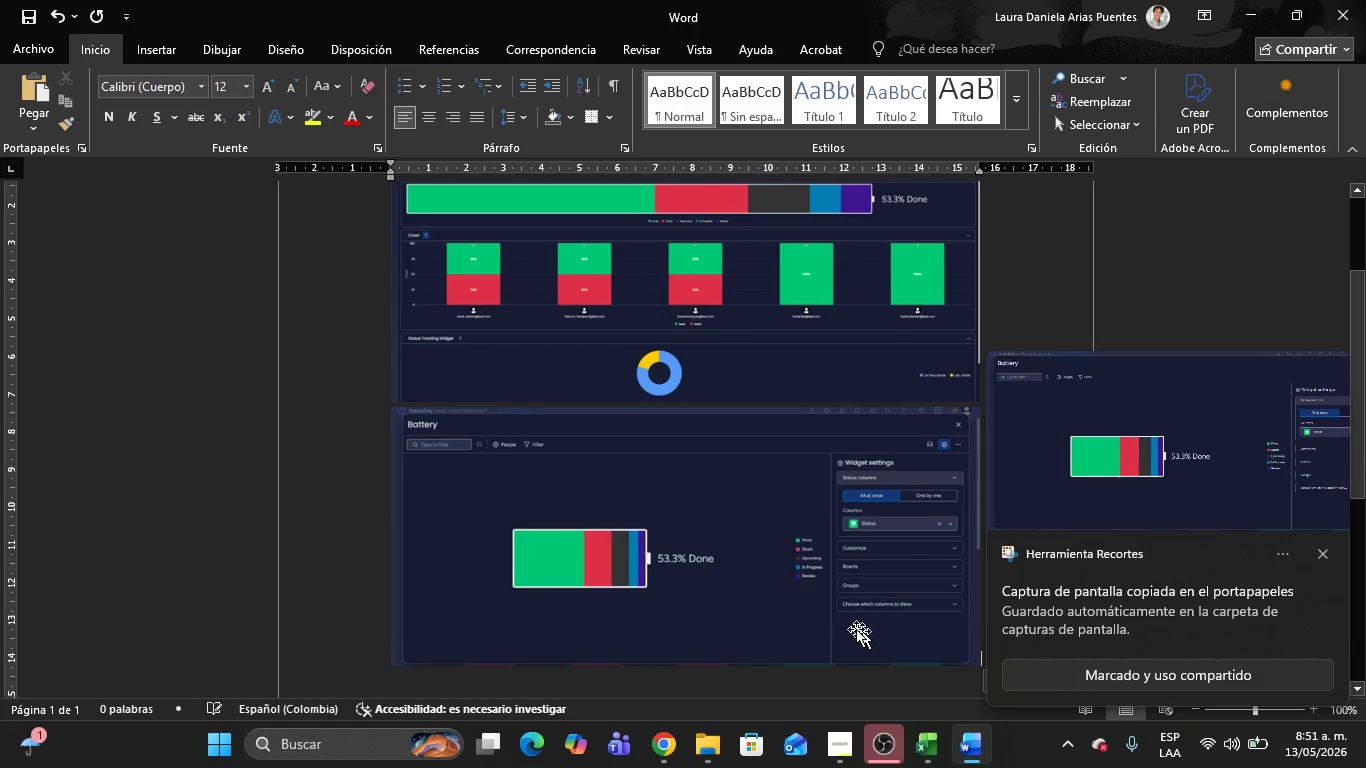 
key(Alt+AltLeft)
 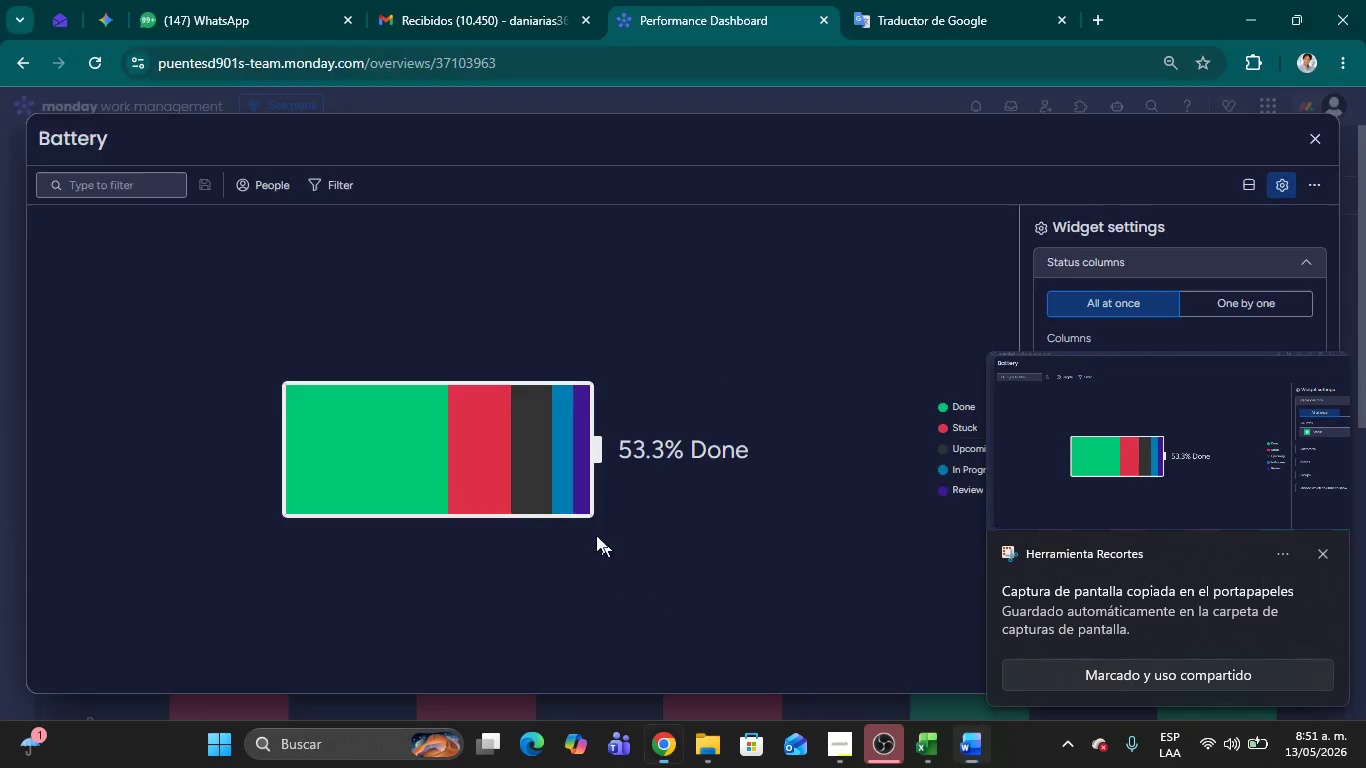 
key(Alt+Tab)
 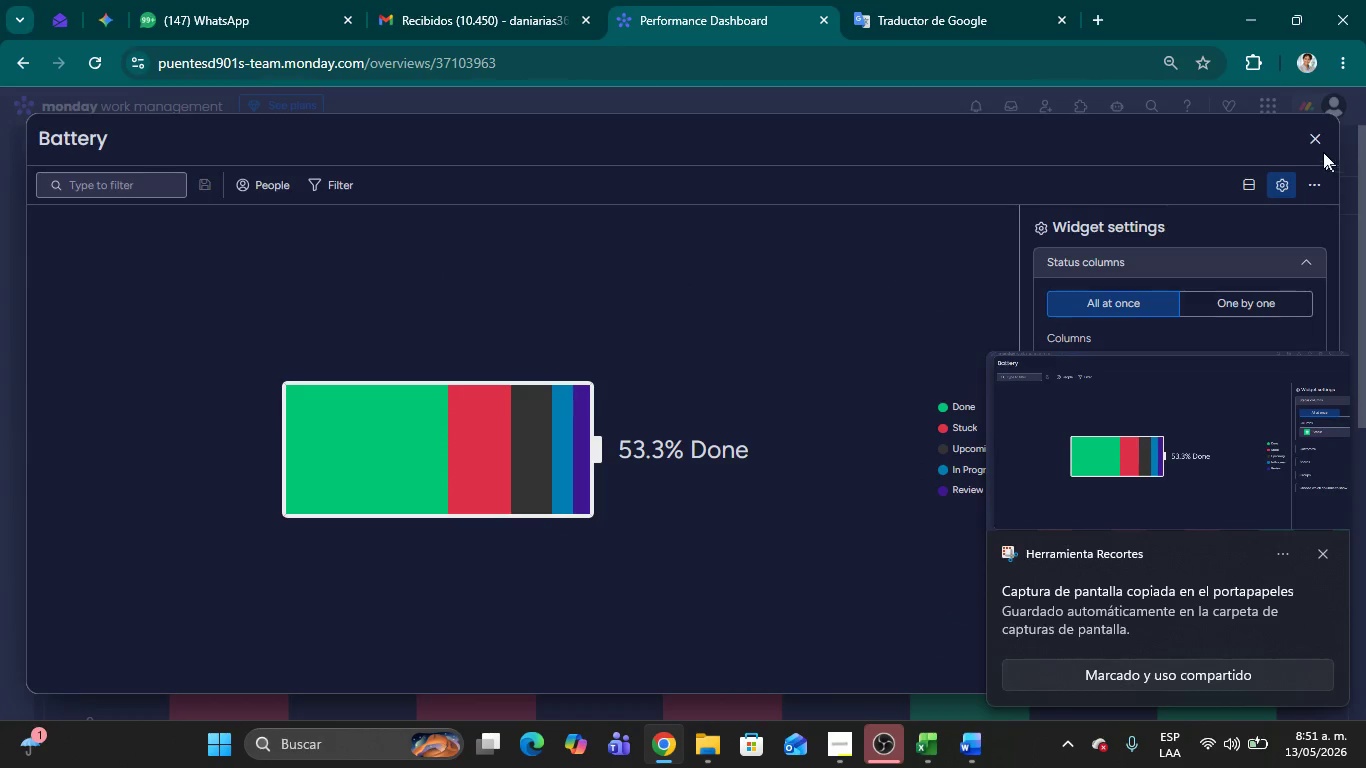 
left_click([1305, 140])
 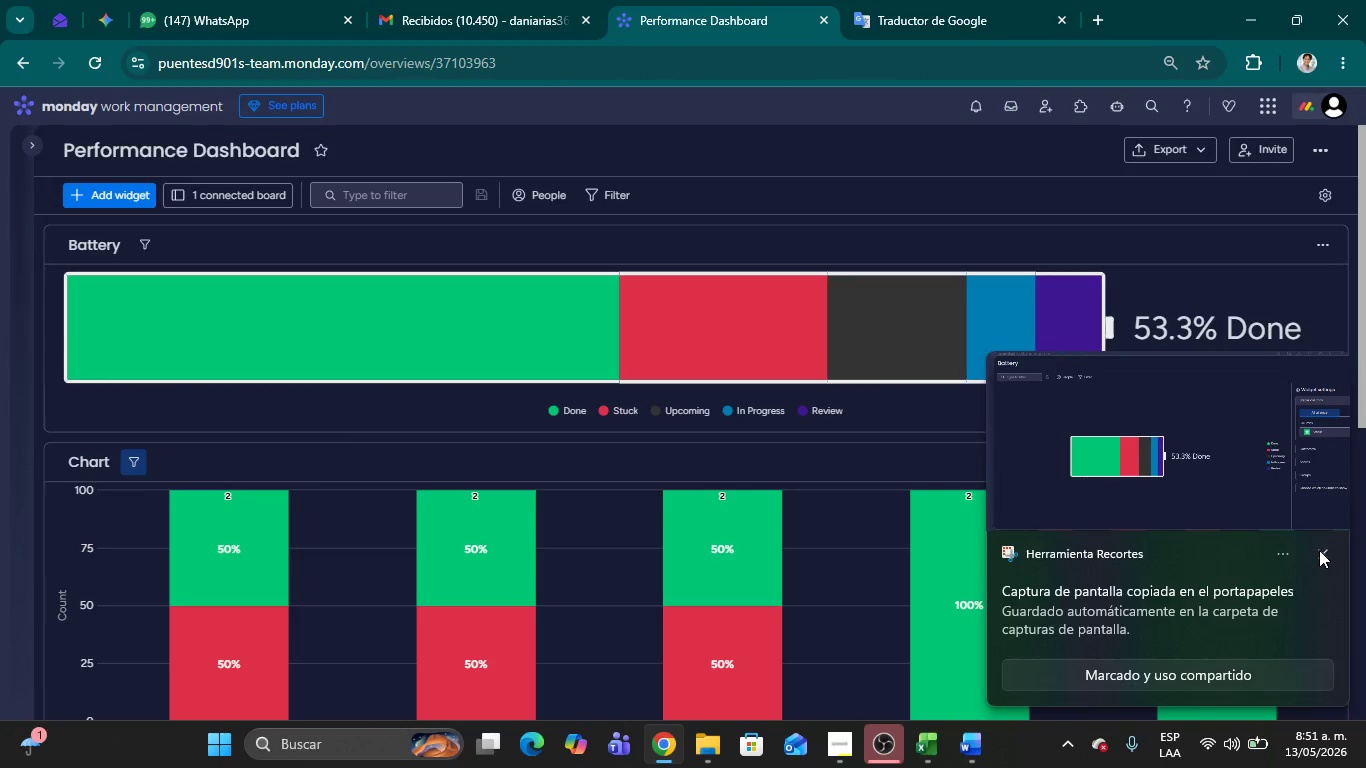 
left_click([1321, 554])
 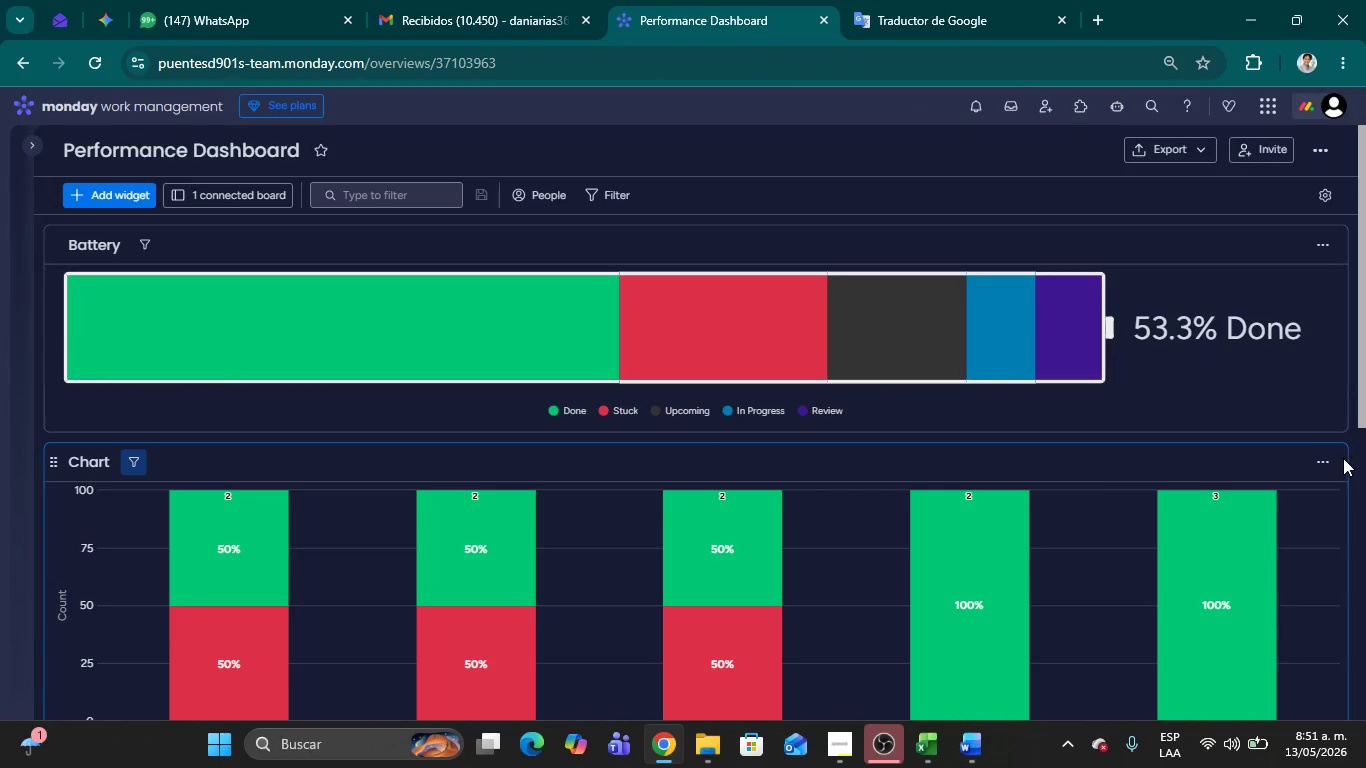 
left_click([1325, 464])
 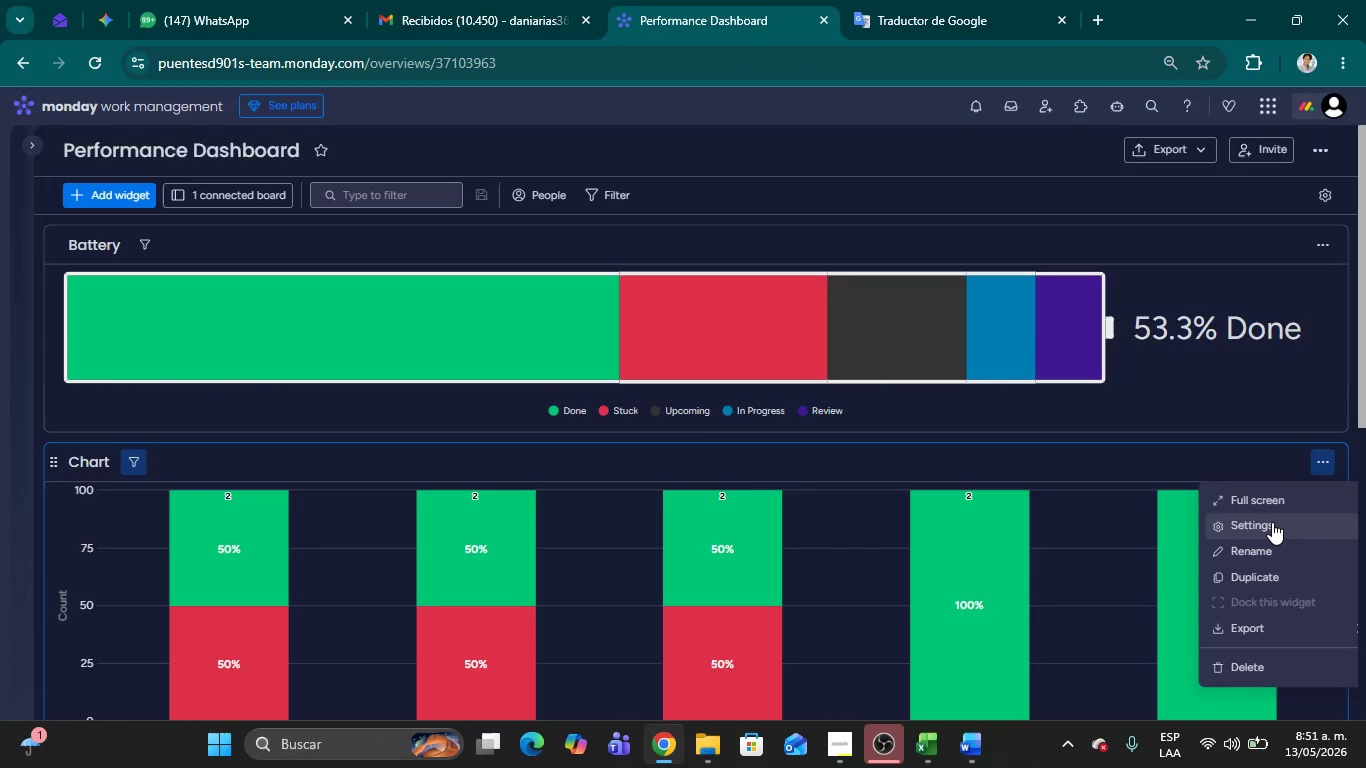 
left_click([1270, 524])
 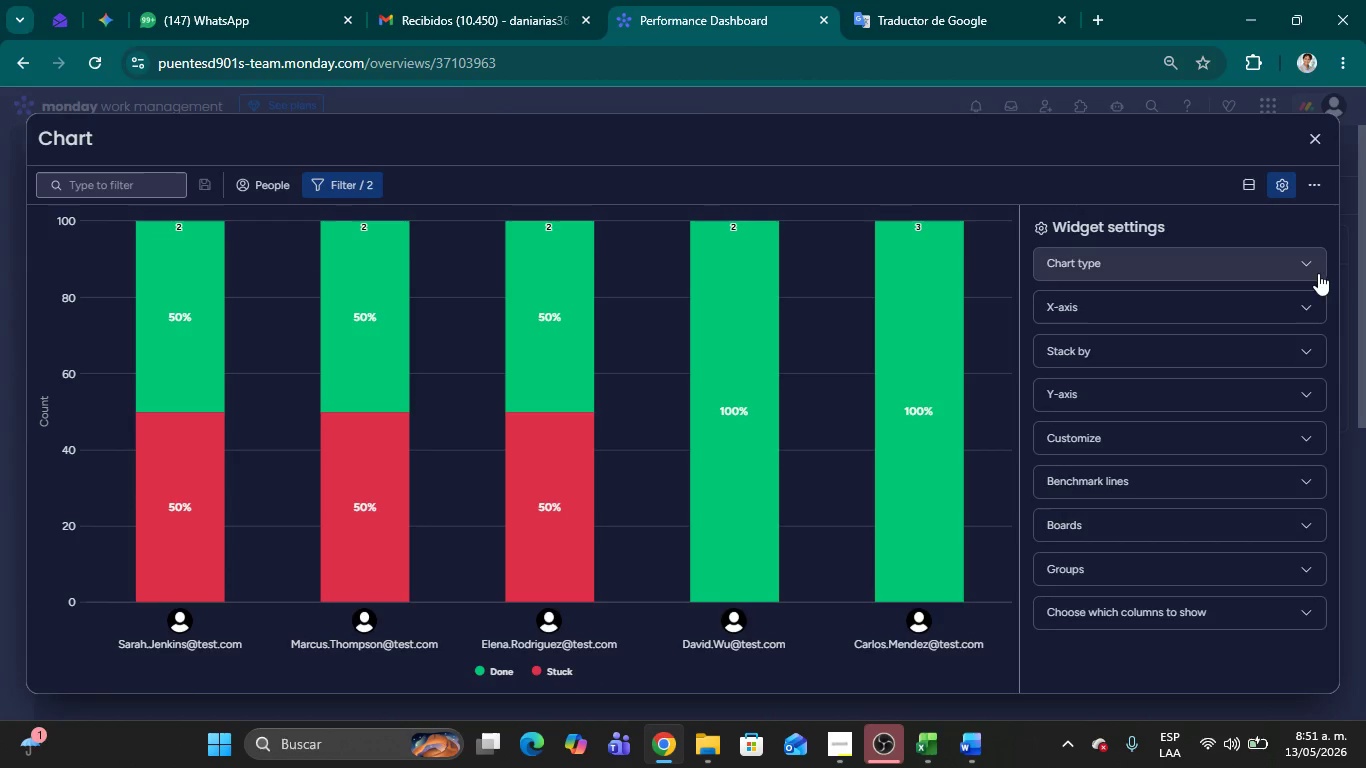 
left_click([1314, 309])
 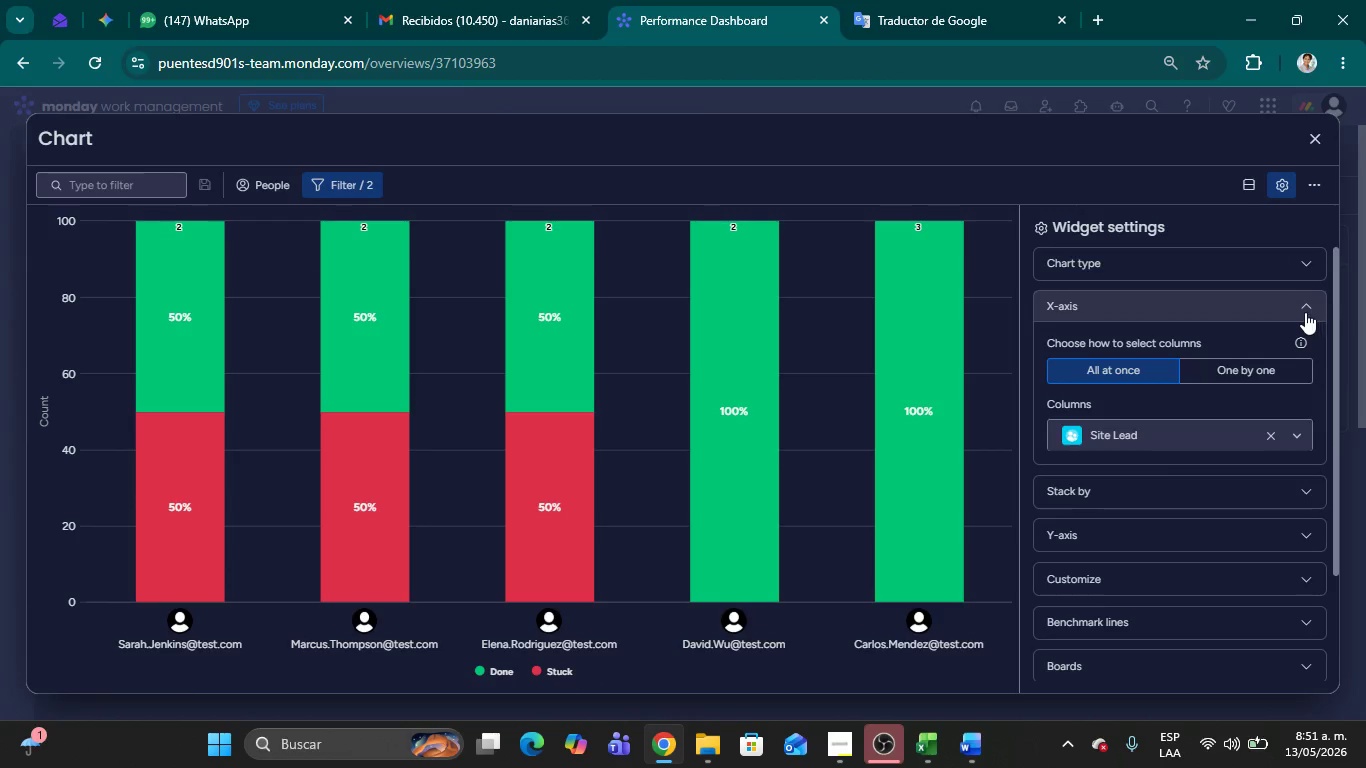 
key(Meta+Shift+MetaLeft)
 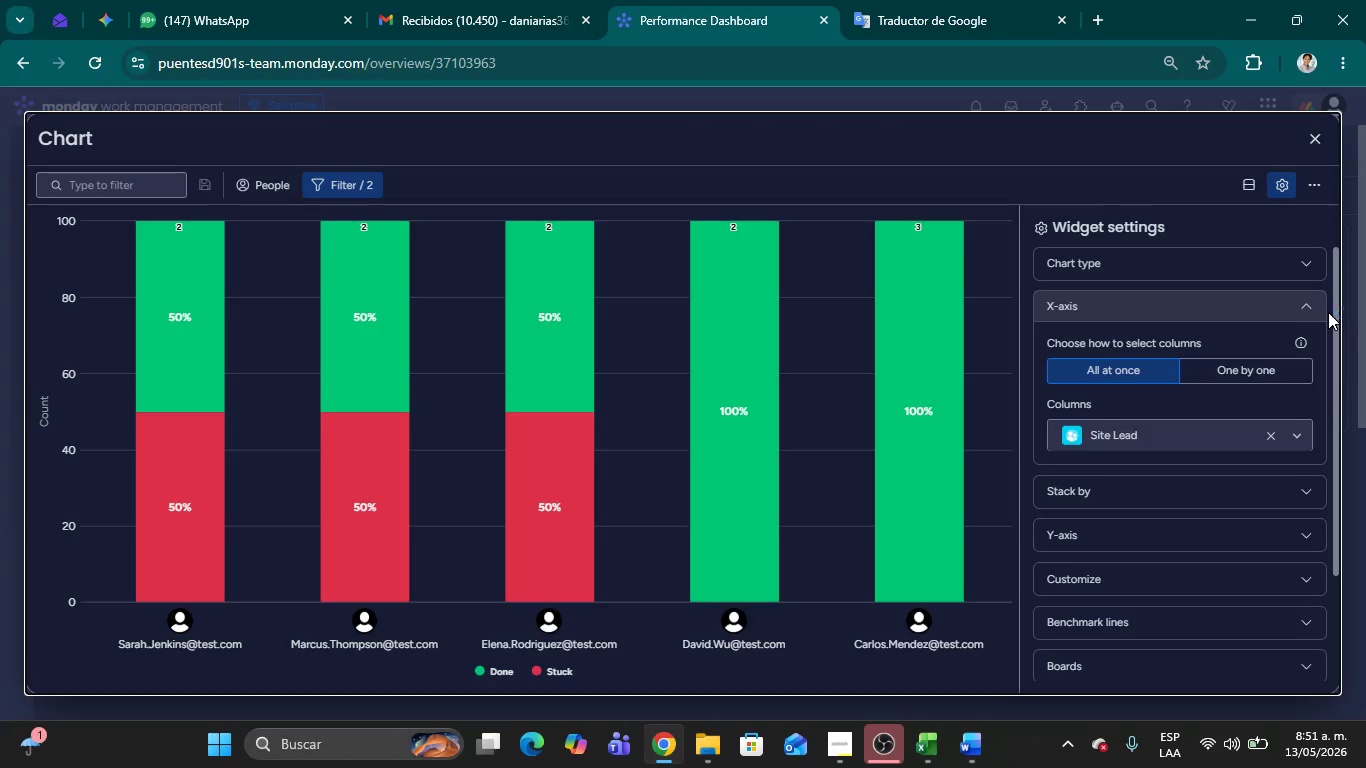 
key(Meta+Shift+S)
 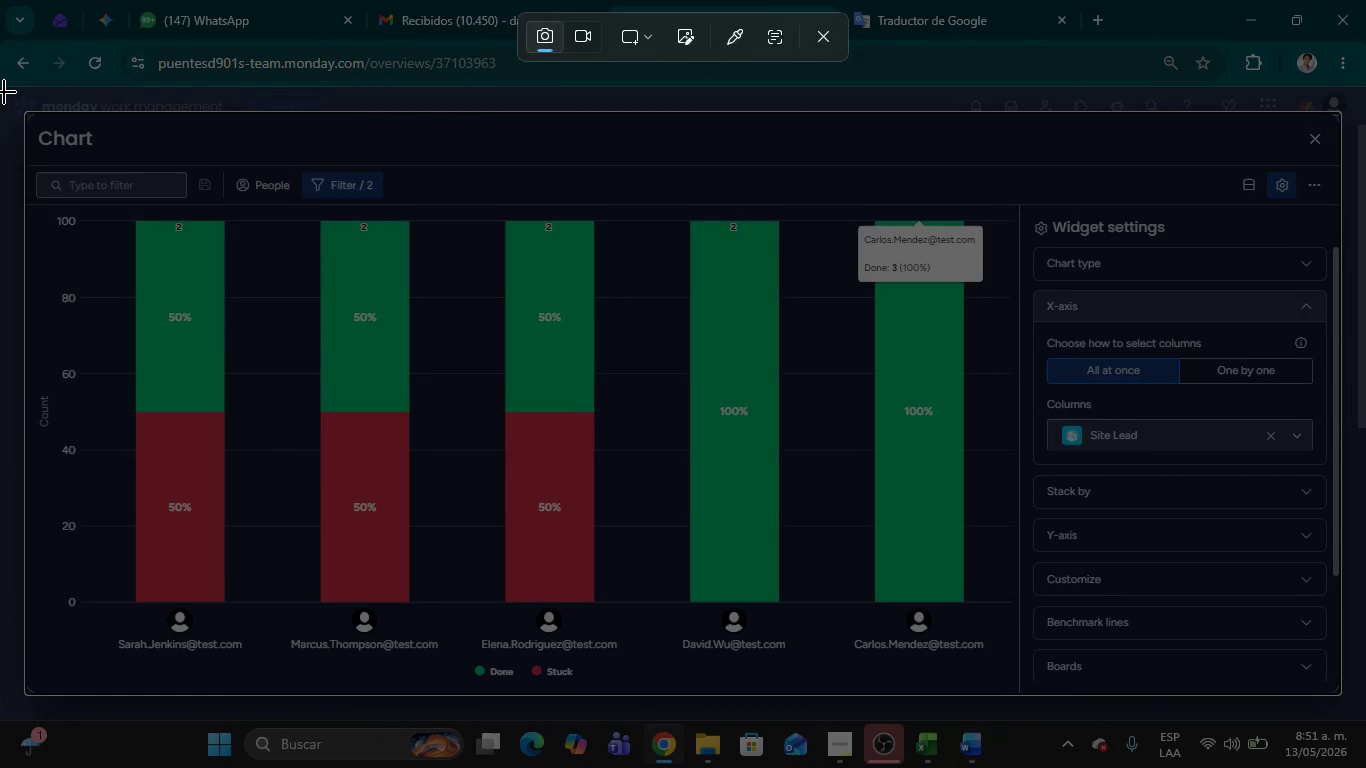 
left_click_drag(start_coordinate=[4, 93], to_coordinate=[1365, 694])
 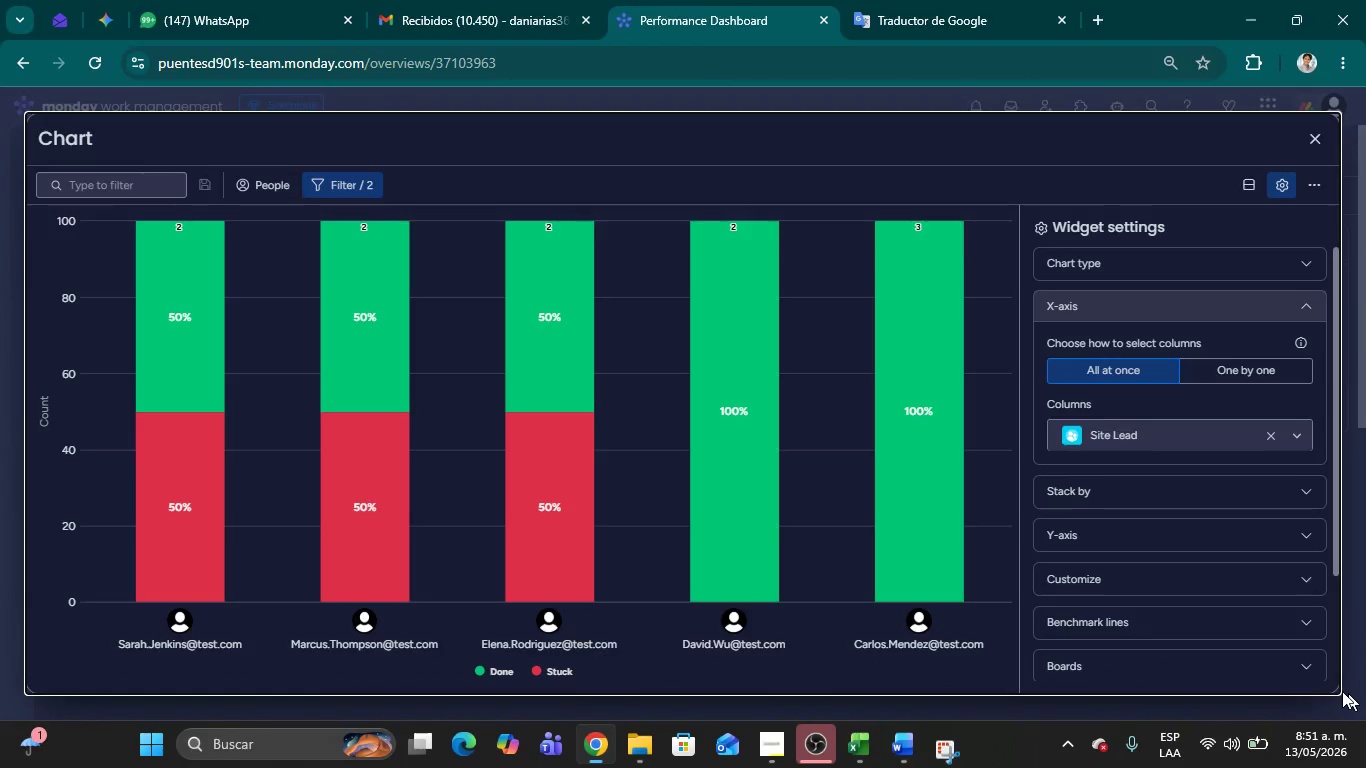 
key(Alt+AltLeft)
 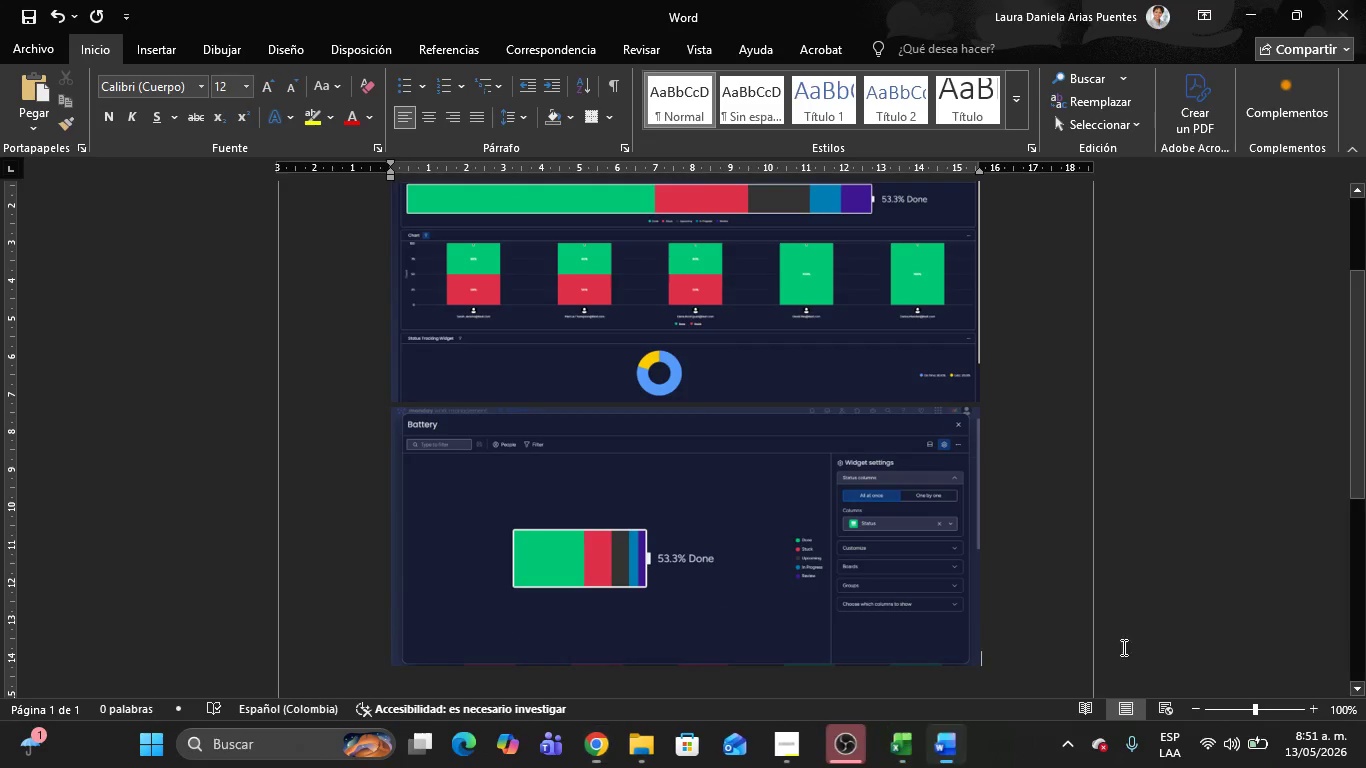 
key(Alt+Tab)
 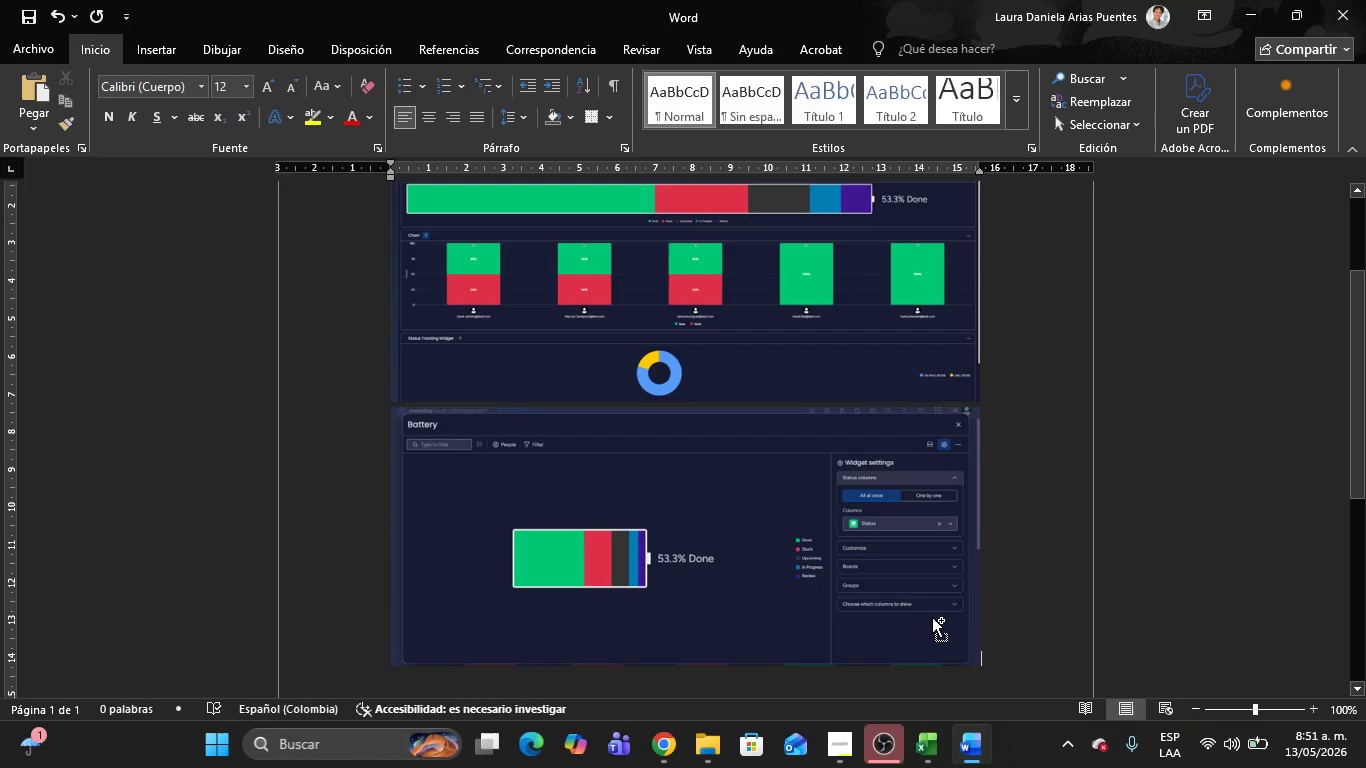 
key(Control+V)
 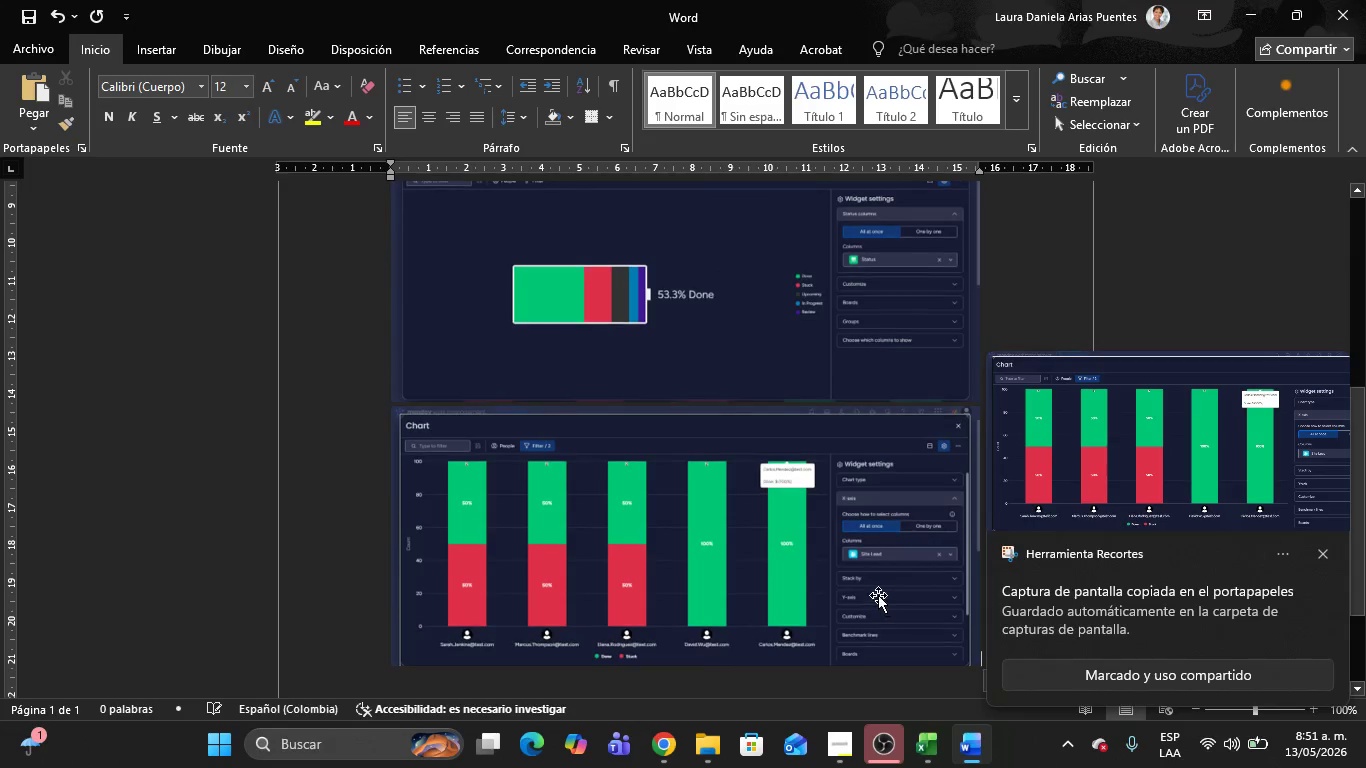 
key(Alt+AltLeft)
 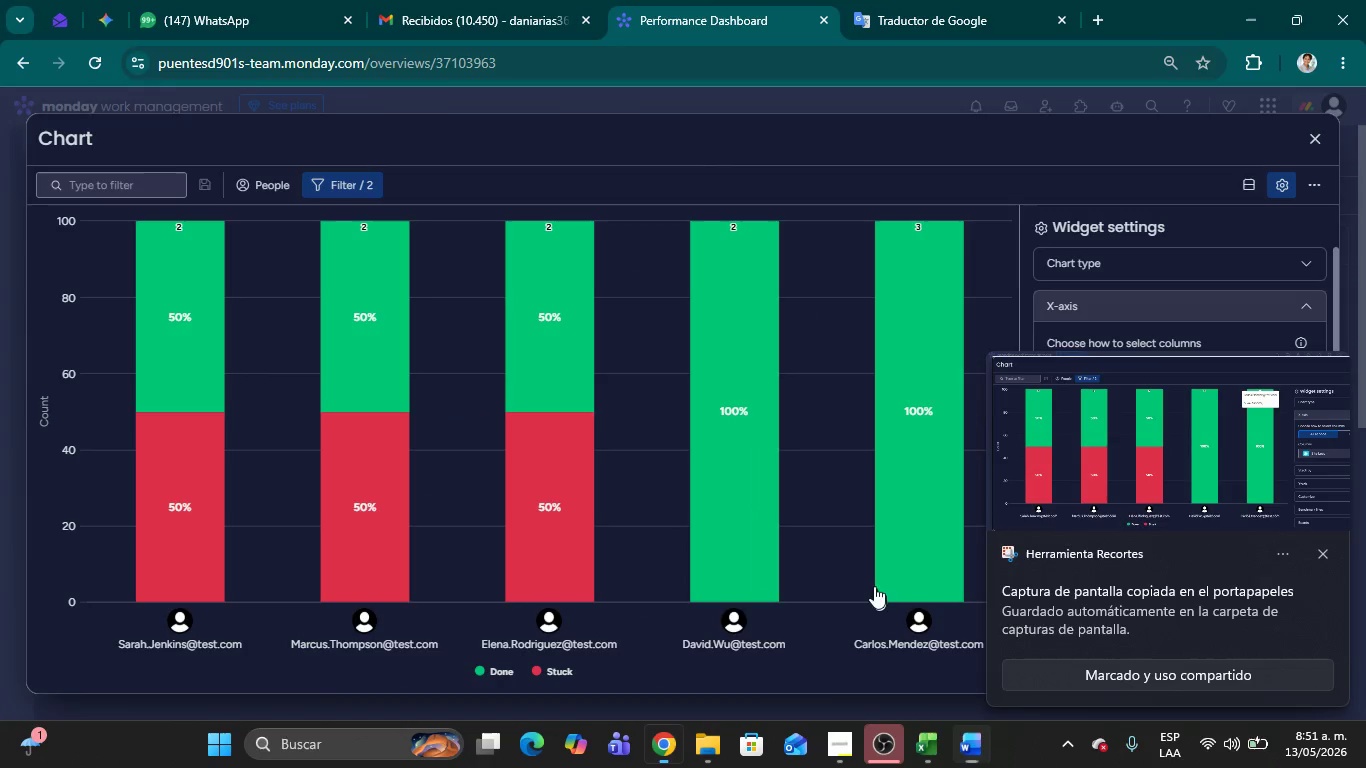 
key(Alt+Tab)
 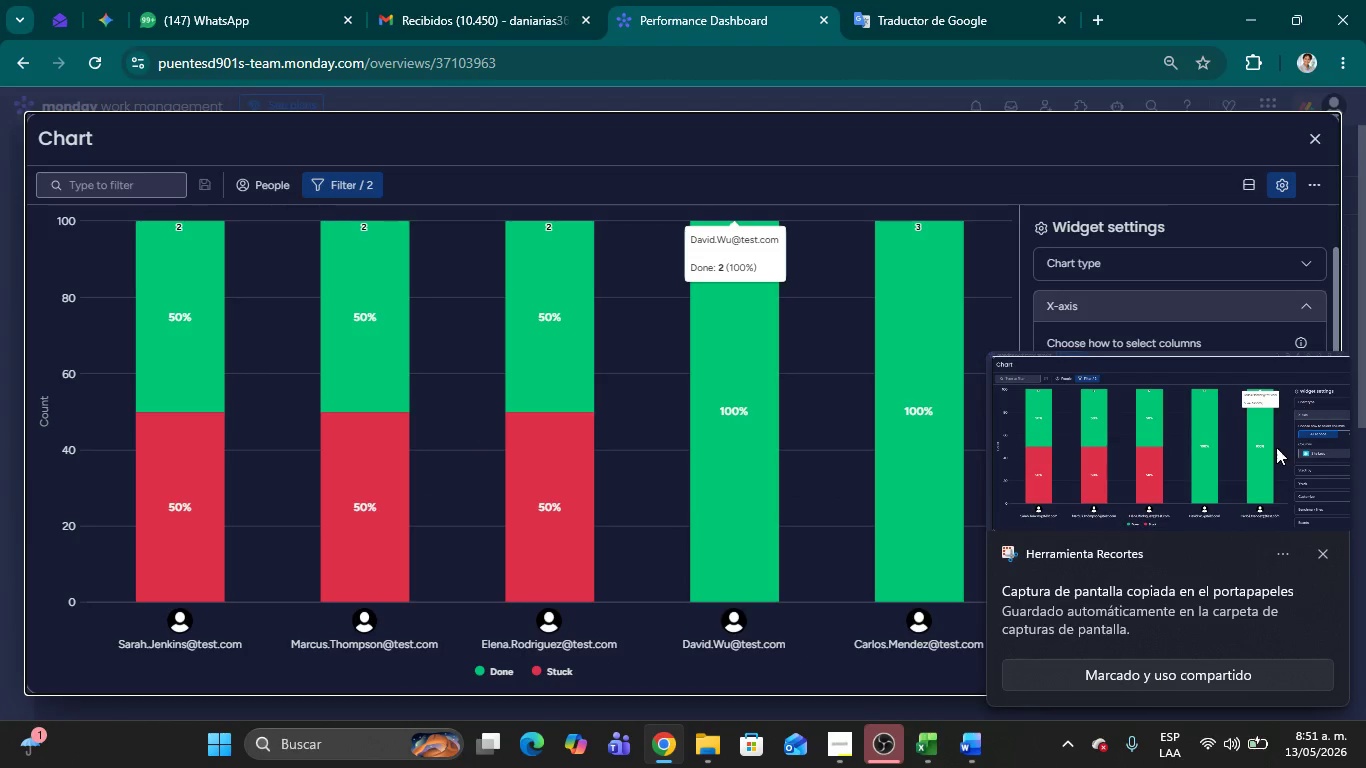 
left_click([1324, 562])
 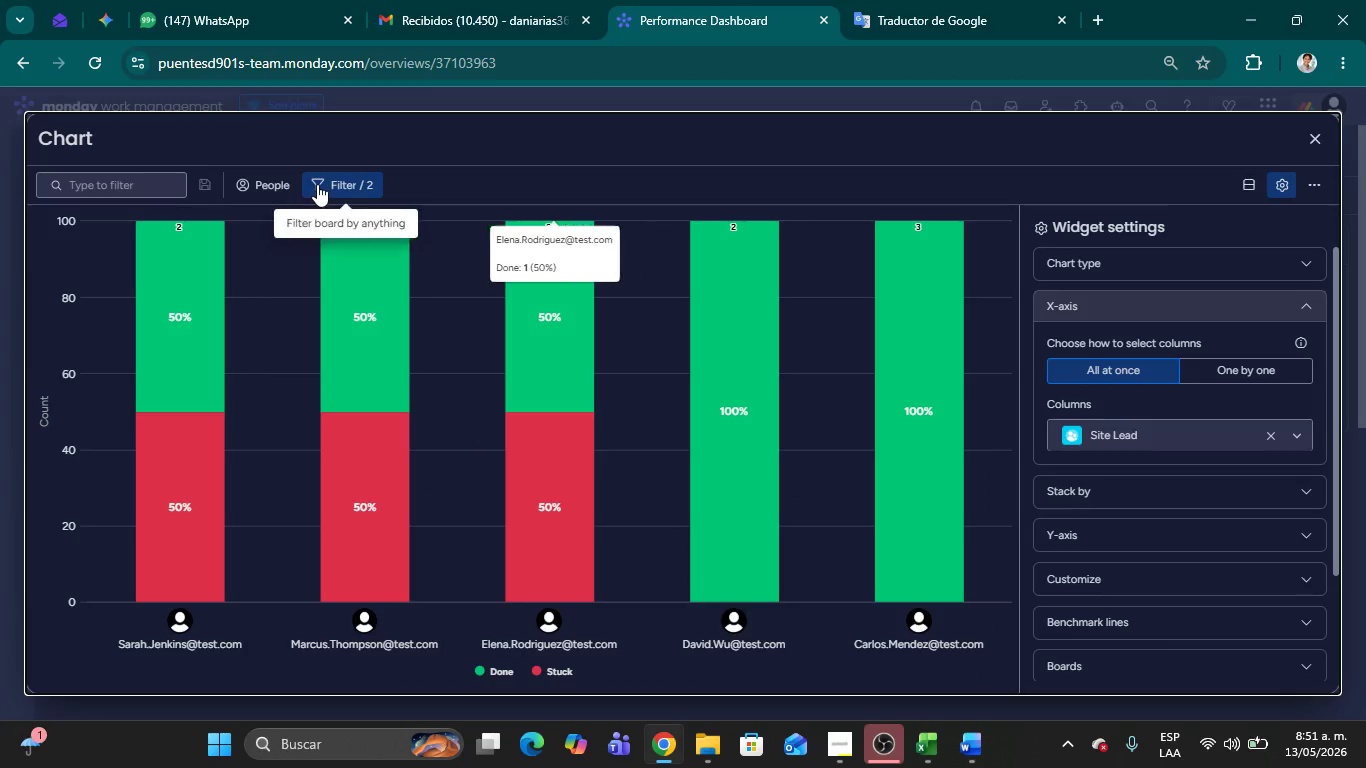 
left_click([317, 184])
 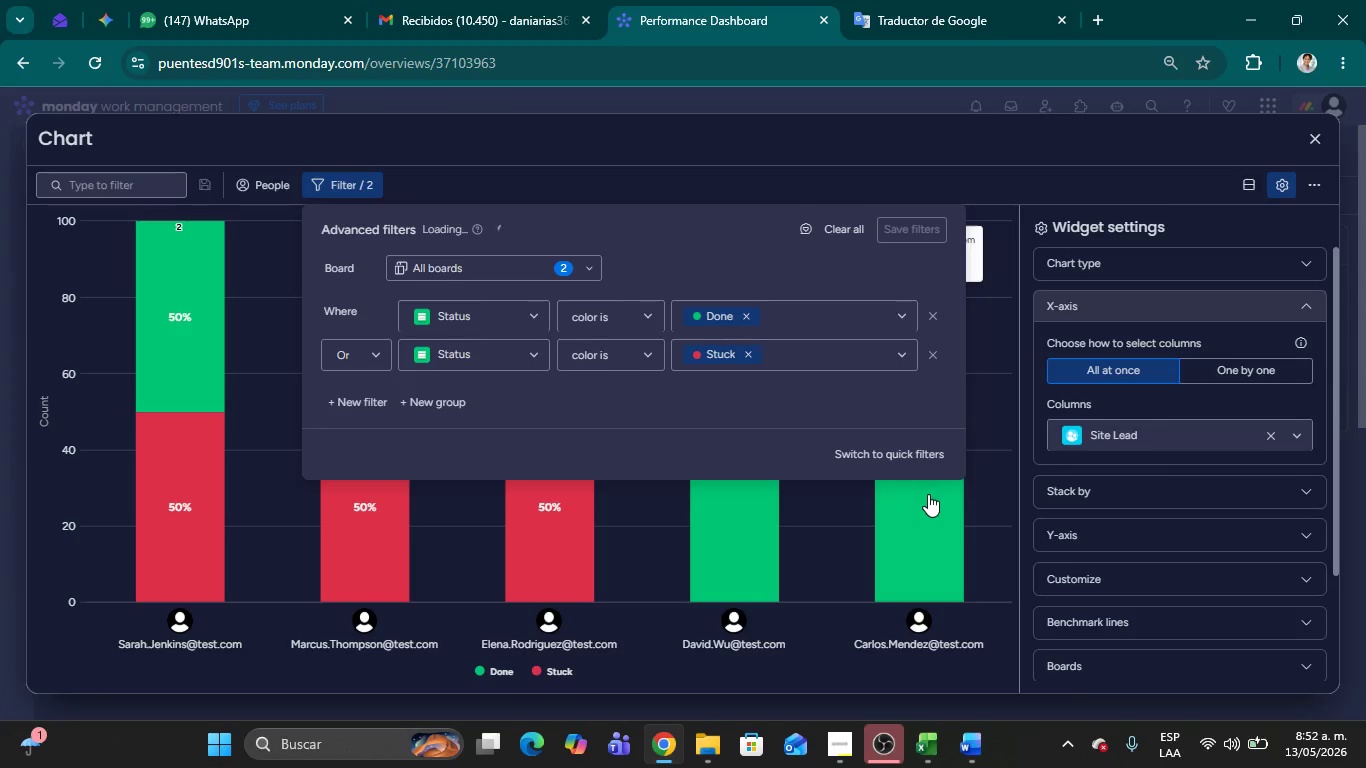 
key(Meta+Shift+MetaLeft)
 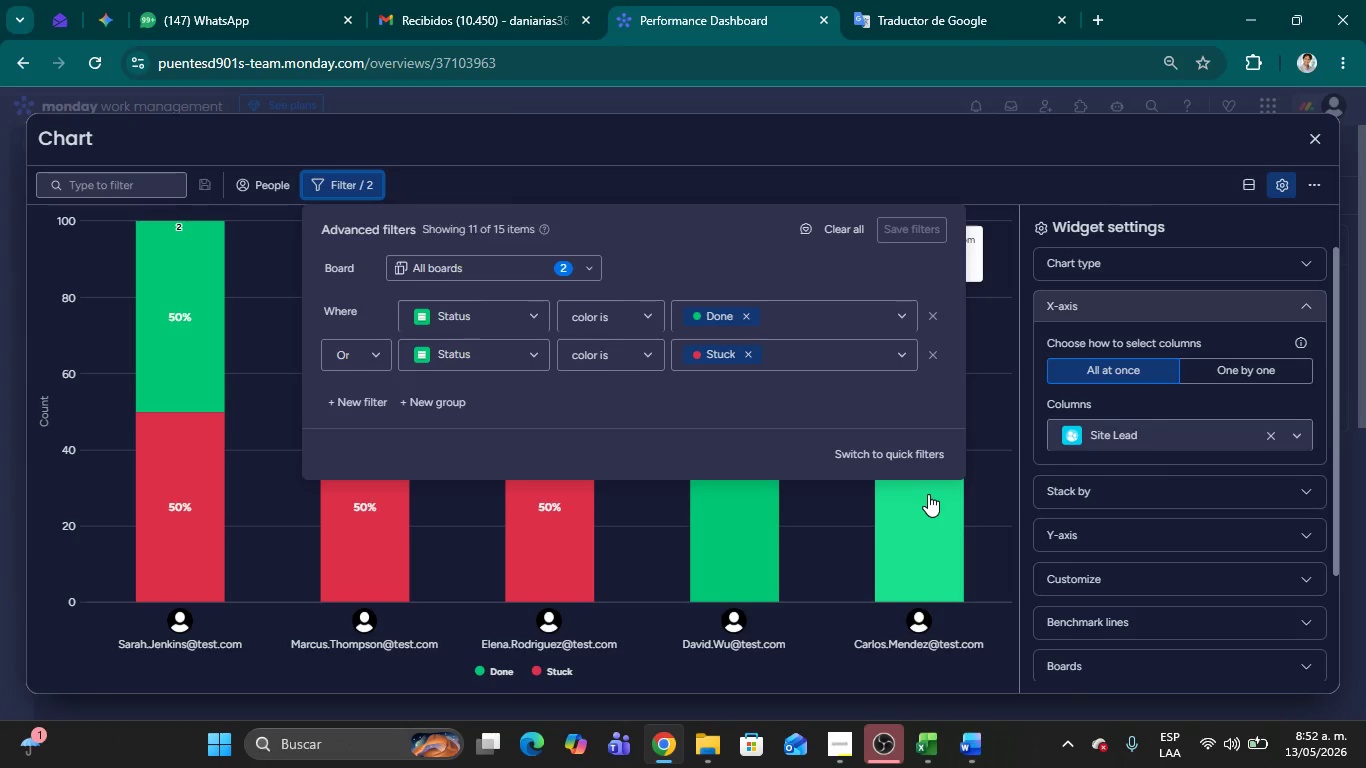 
key(Meta+Shift+S)
 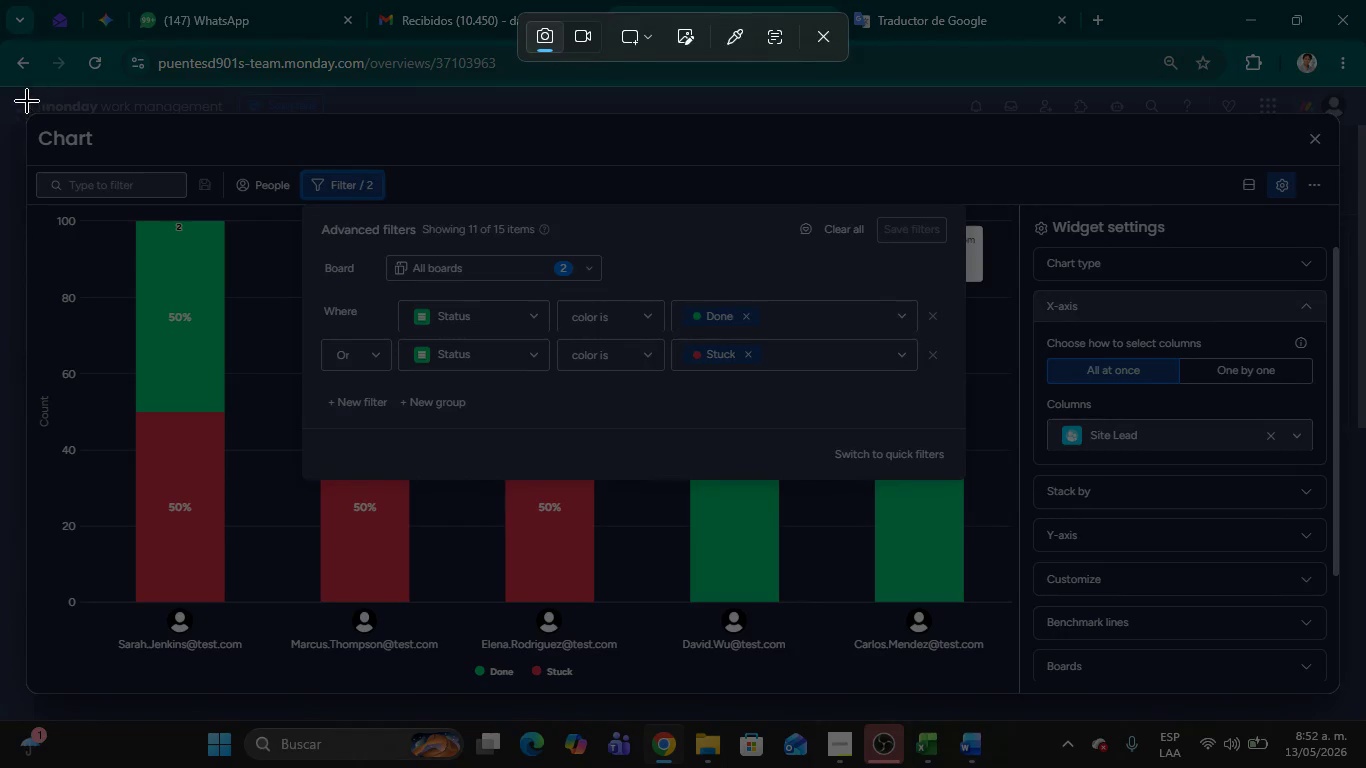 
left_click_drag(start_coordinate=[20, 101], to_coordinate=[1365, 689])
 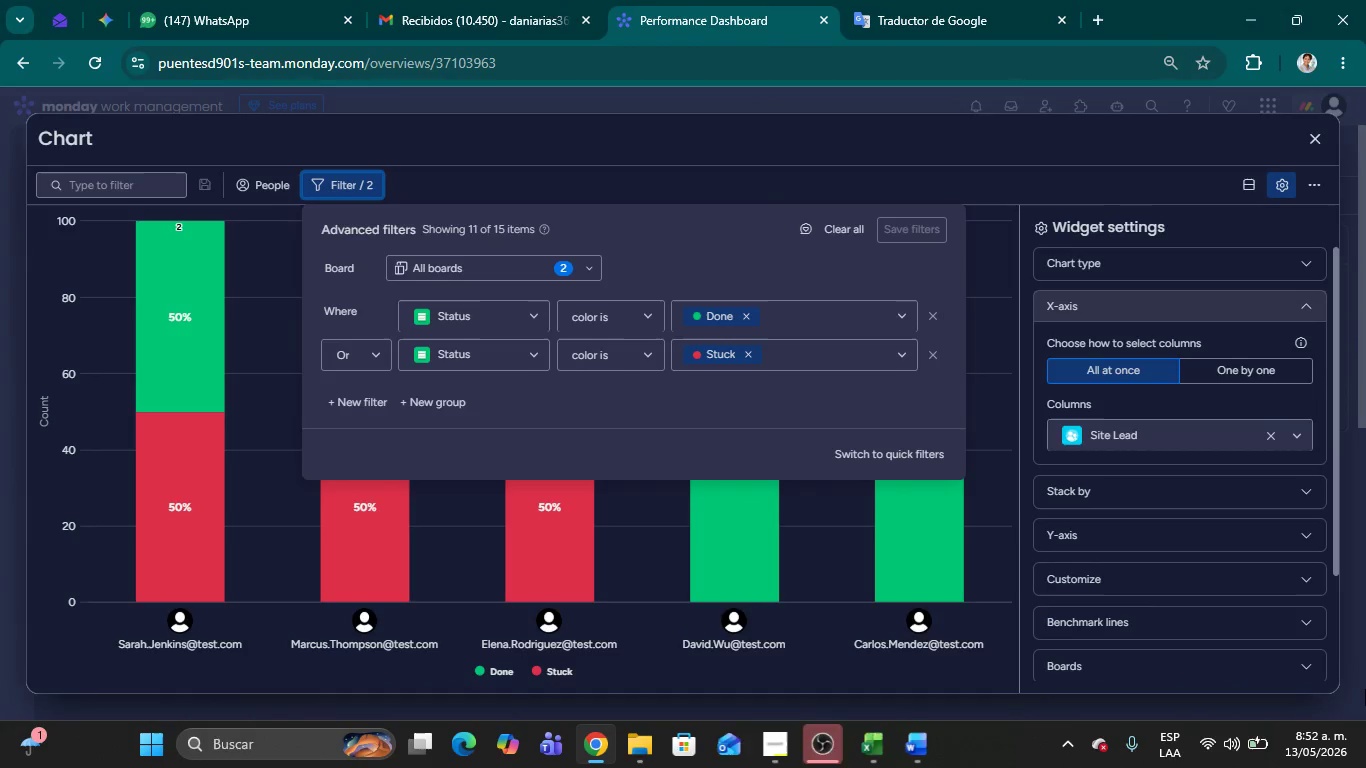 
key(Alt+AltLeft)
 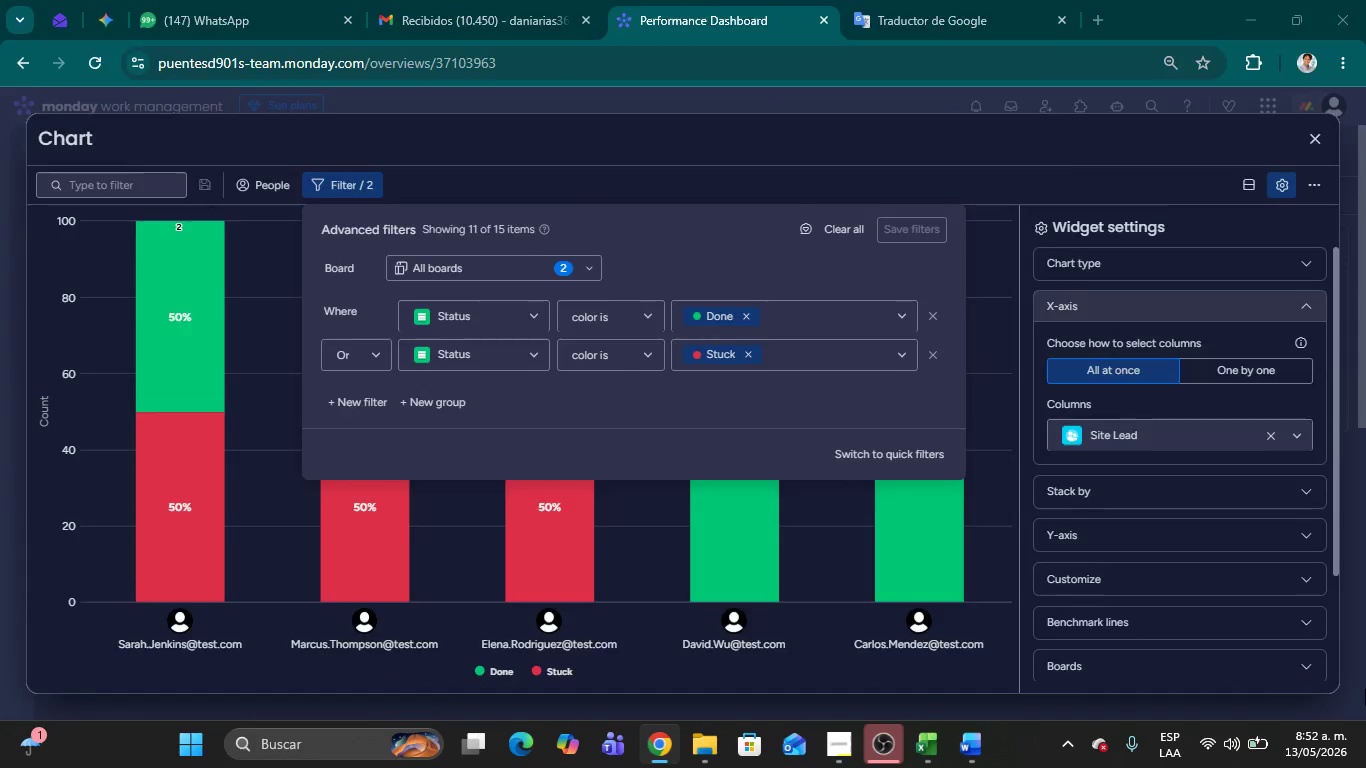 
key(Alt+Tab)
 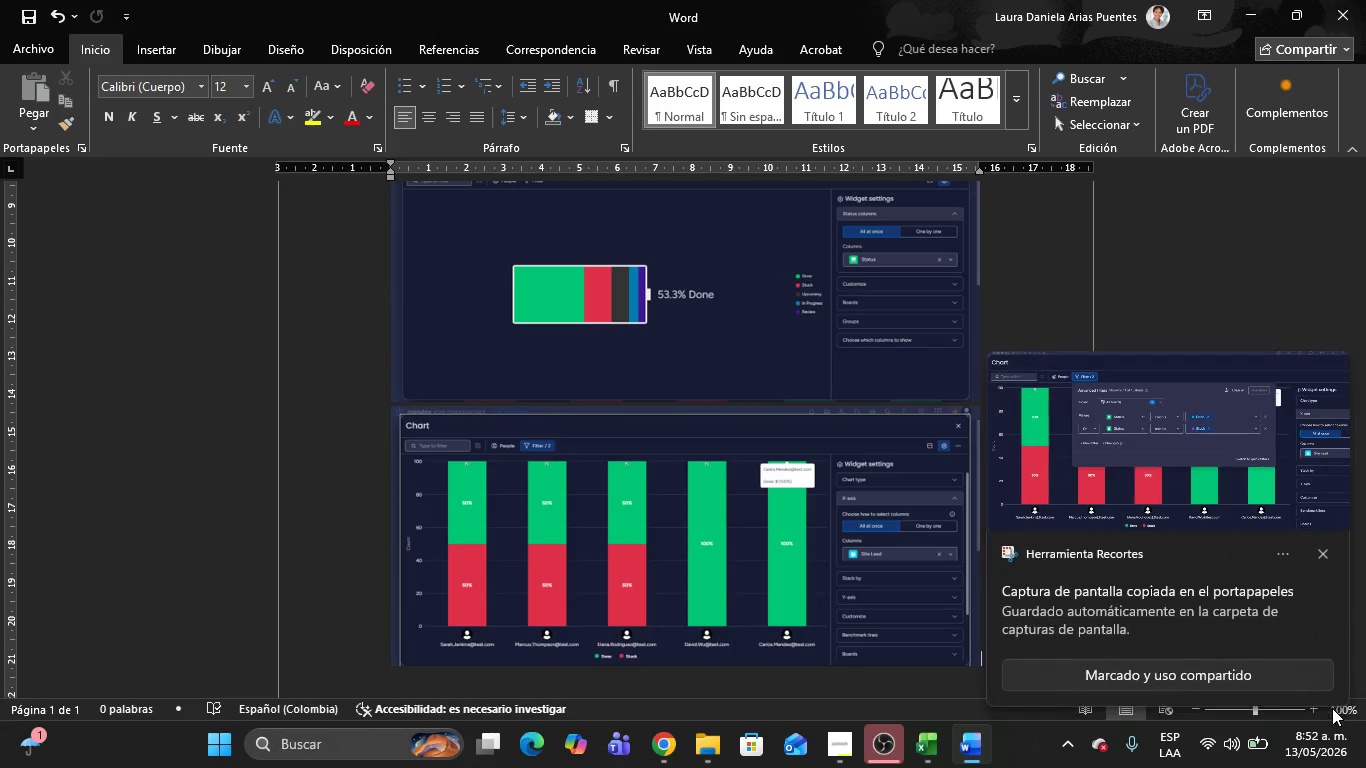 
key(Control+V)
 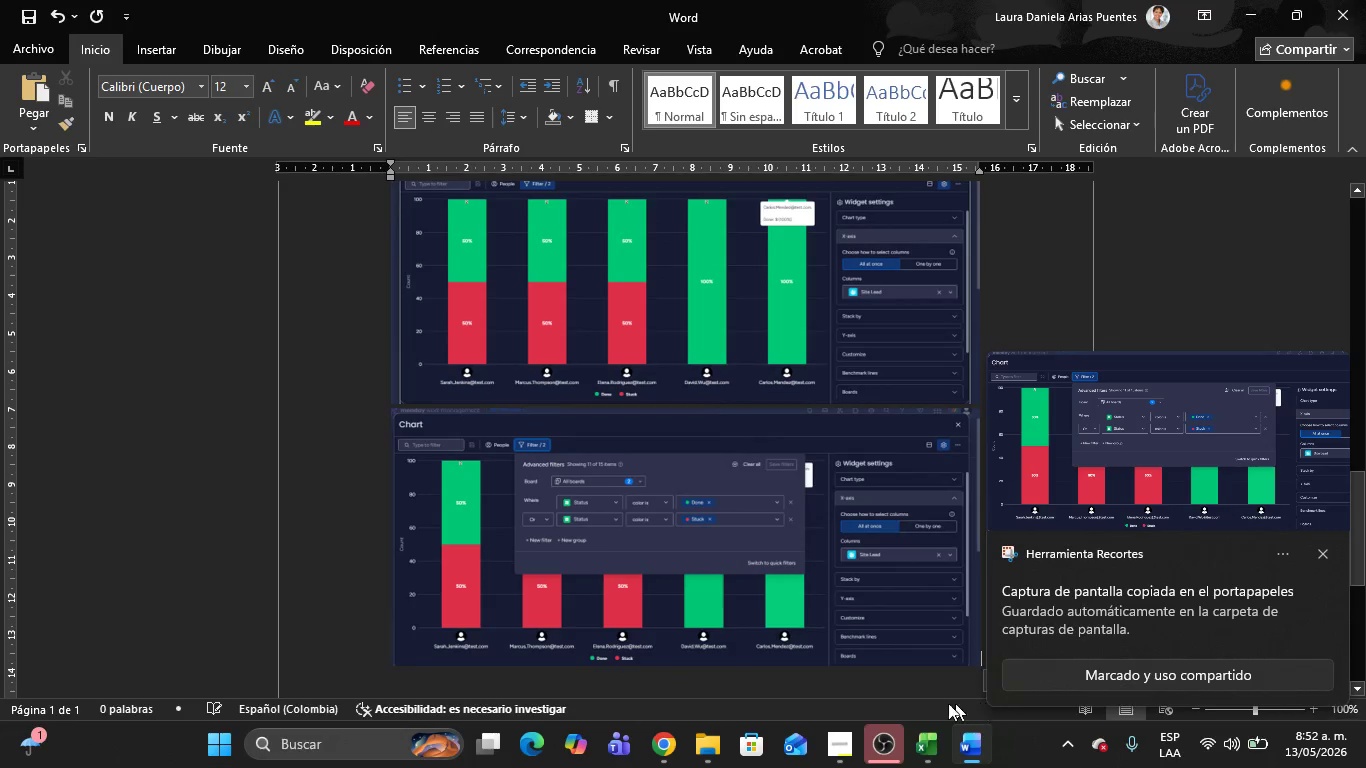 
key(Alt+AltLeft)
 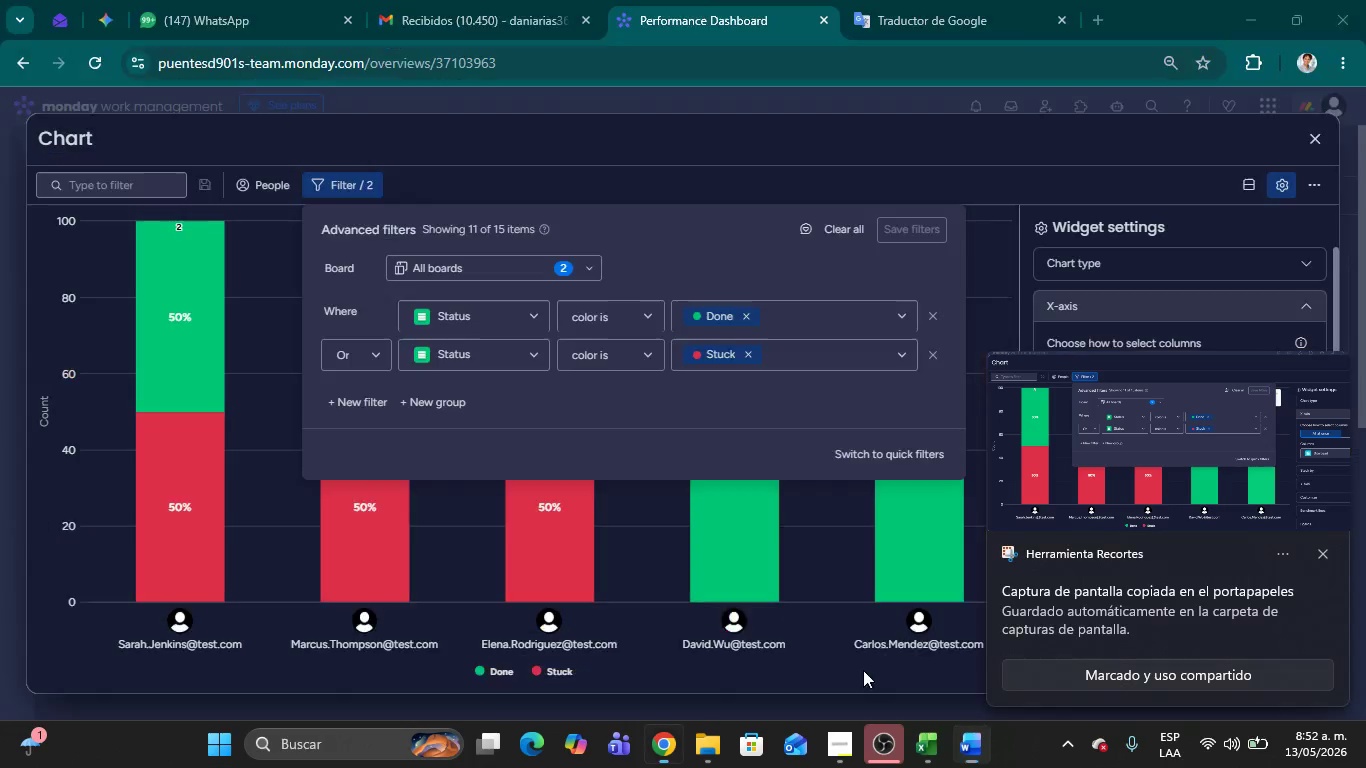 
key(Alt+Tab)
 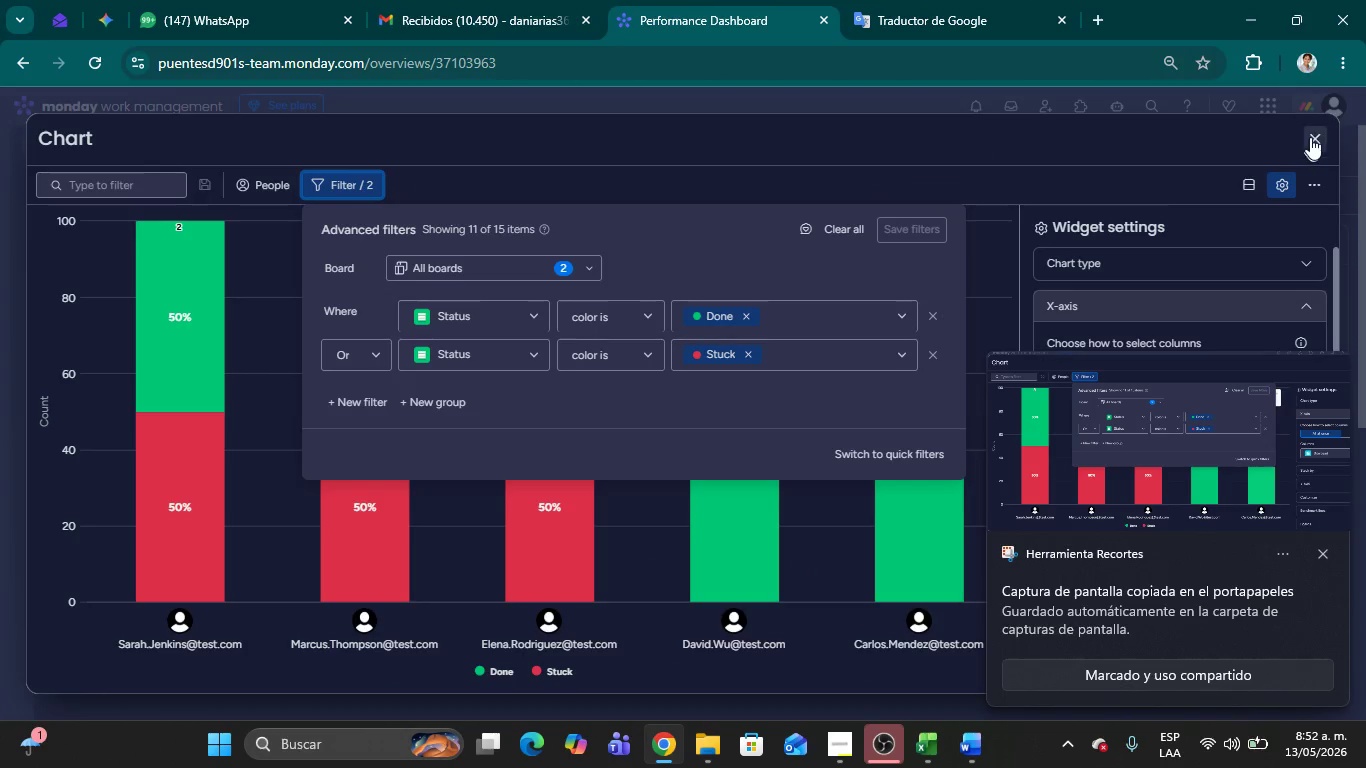 
left_click([1315, 130])
 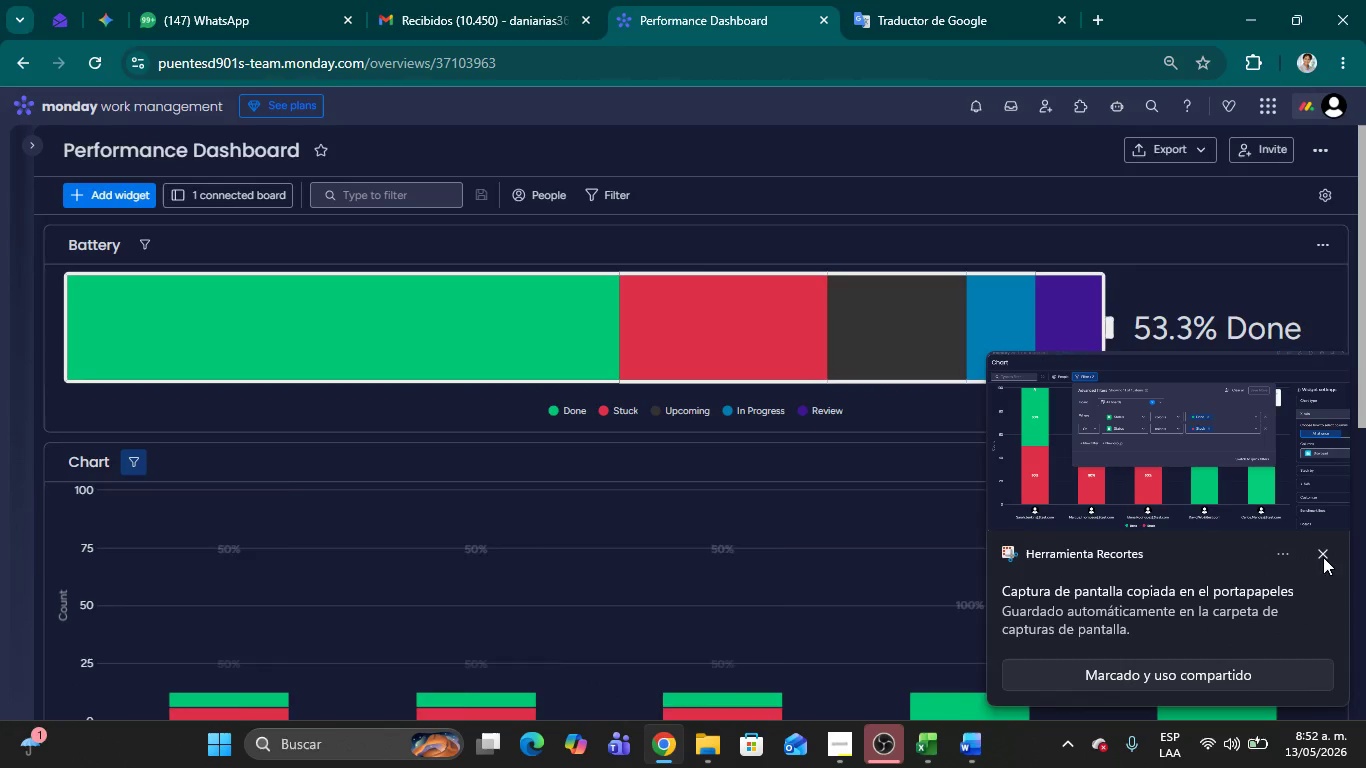 
left_click([1326, 559])
 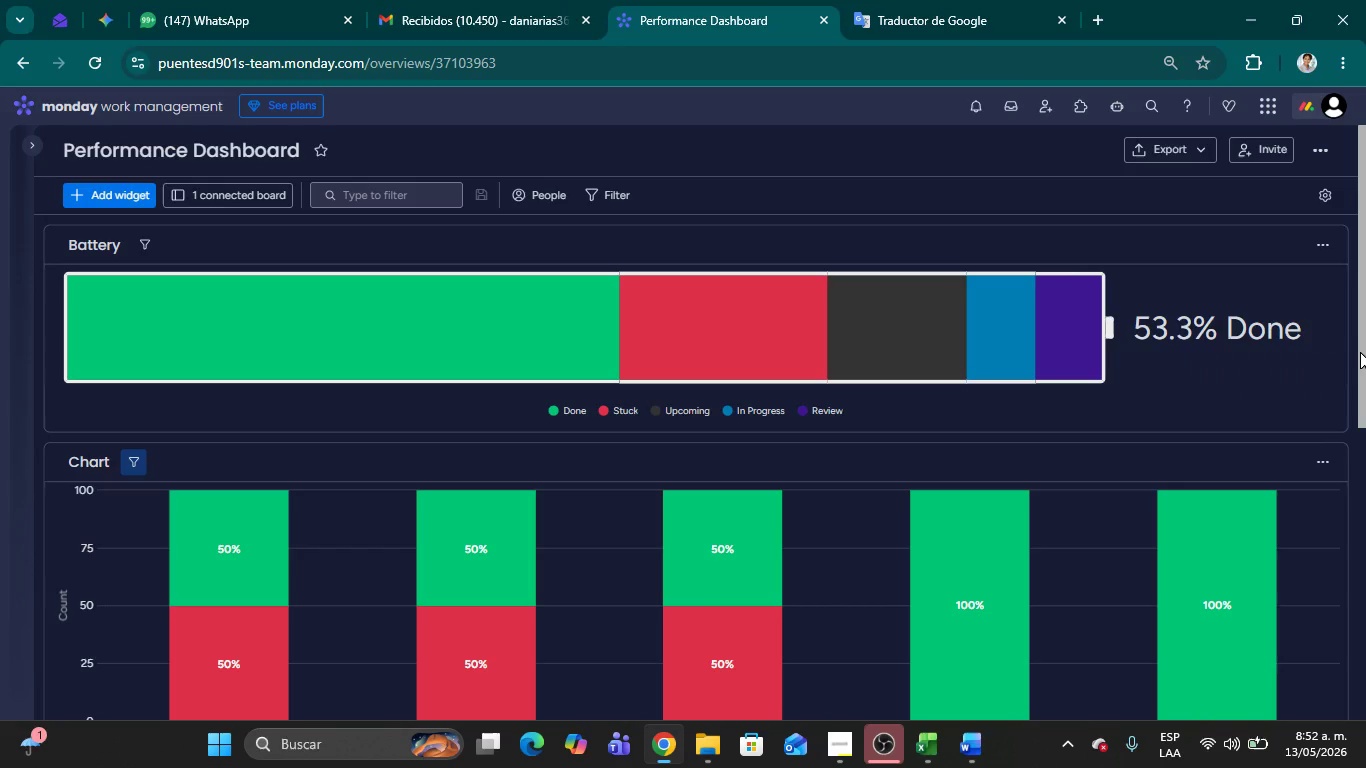 
left_click_drag(start_coordinate=[1361, 352], to_coordinate=[1354, 611])
 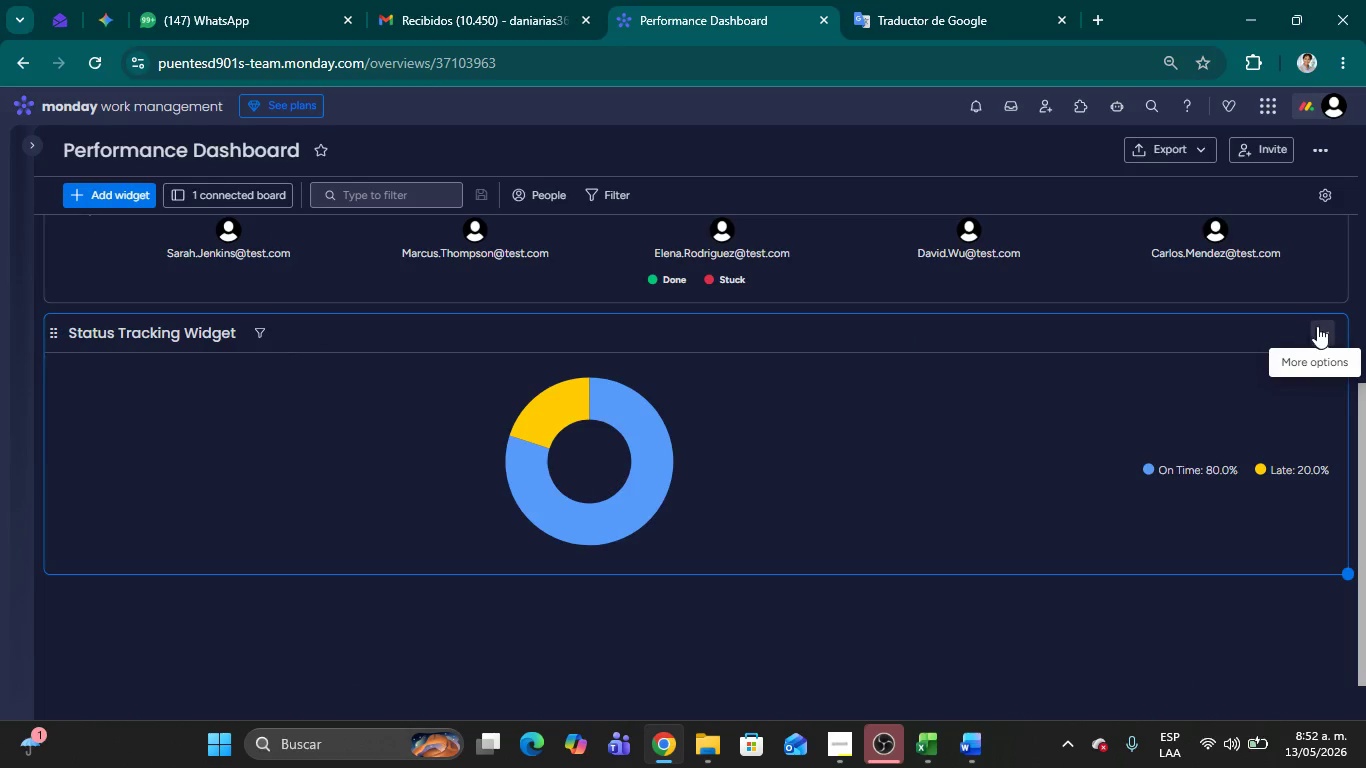 
left_click([1317, 326])
 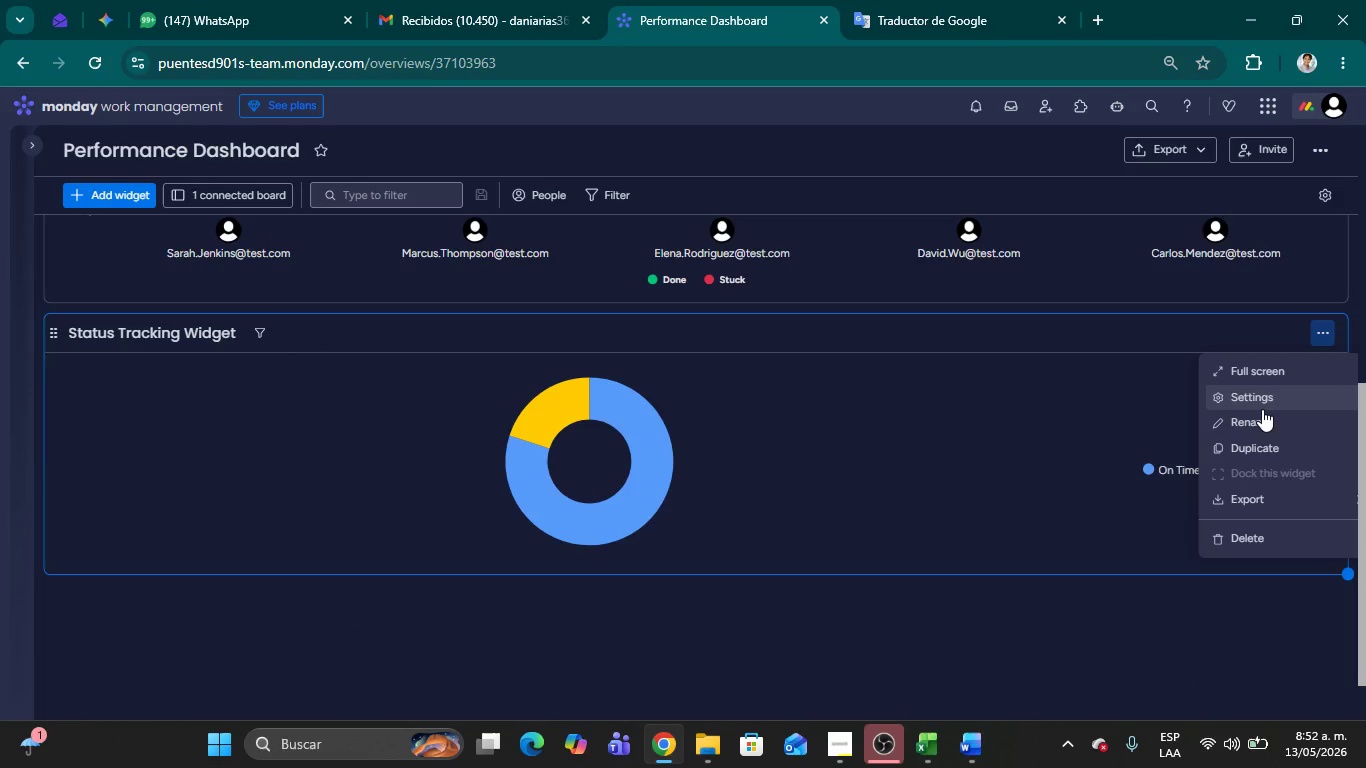 
left_click([1262, 409])
 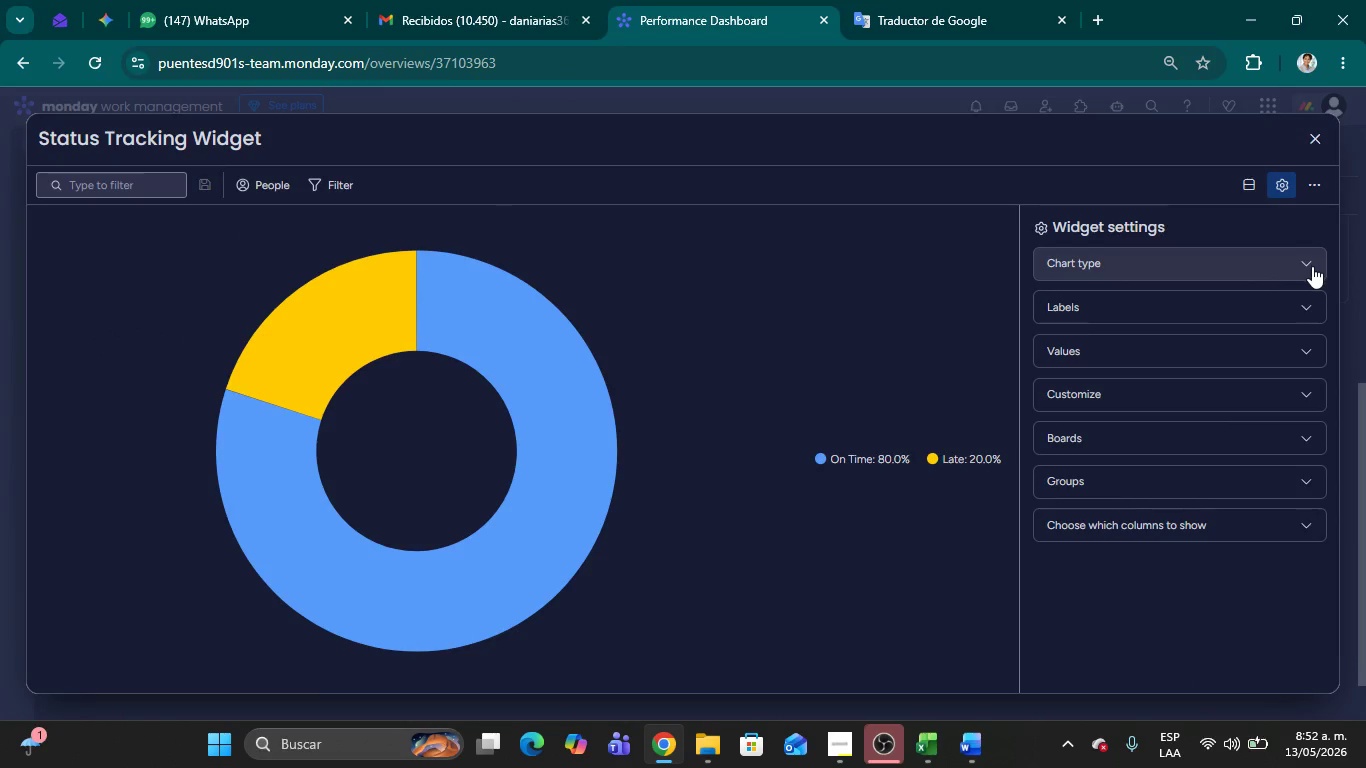 
left_click([1312, 303])
 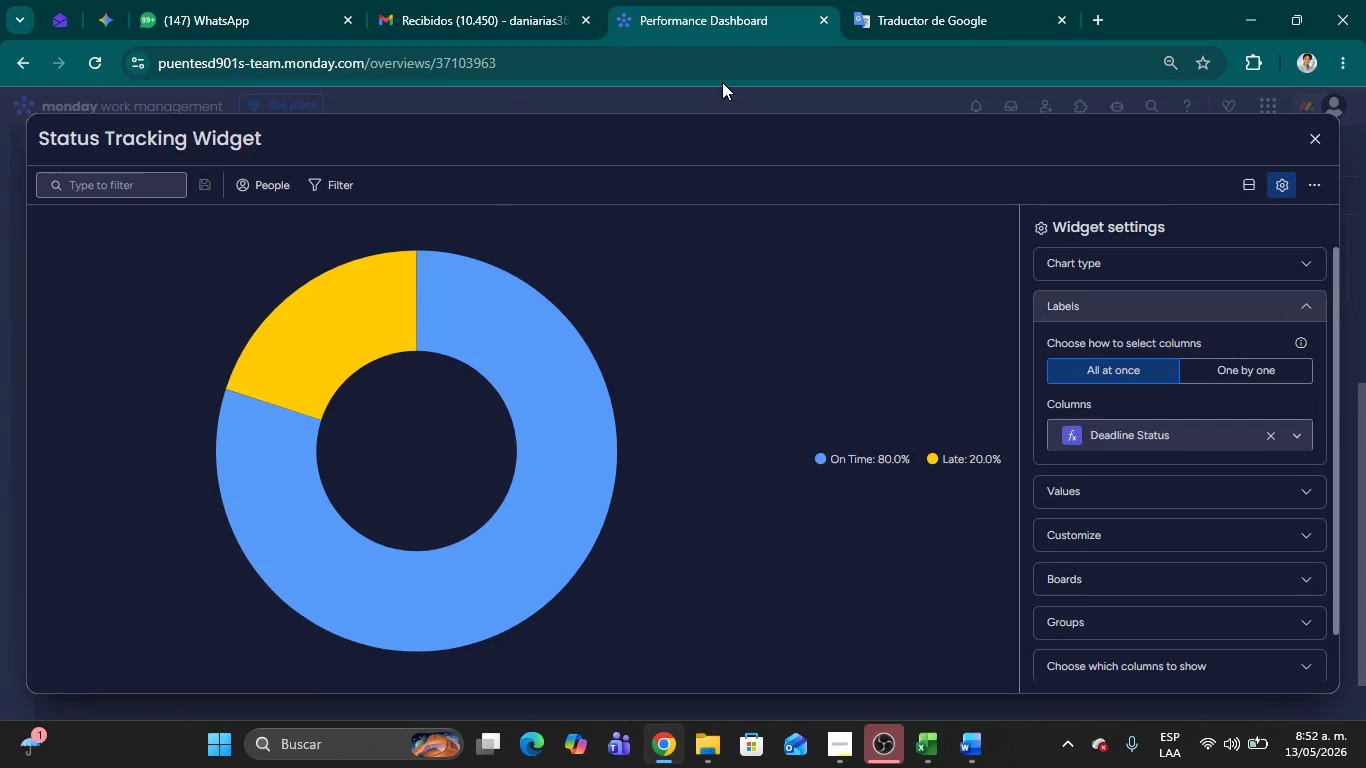 
key(Meta+Shift+MetaLeft)
 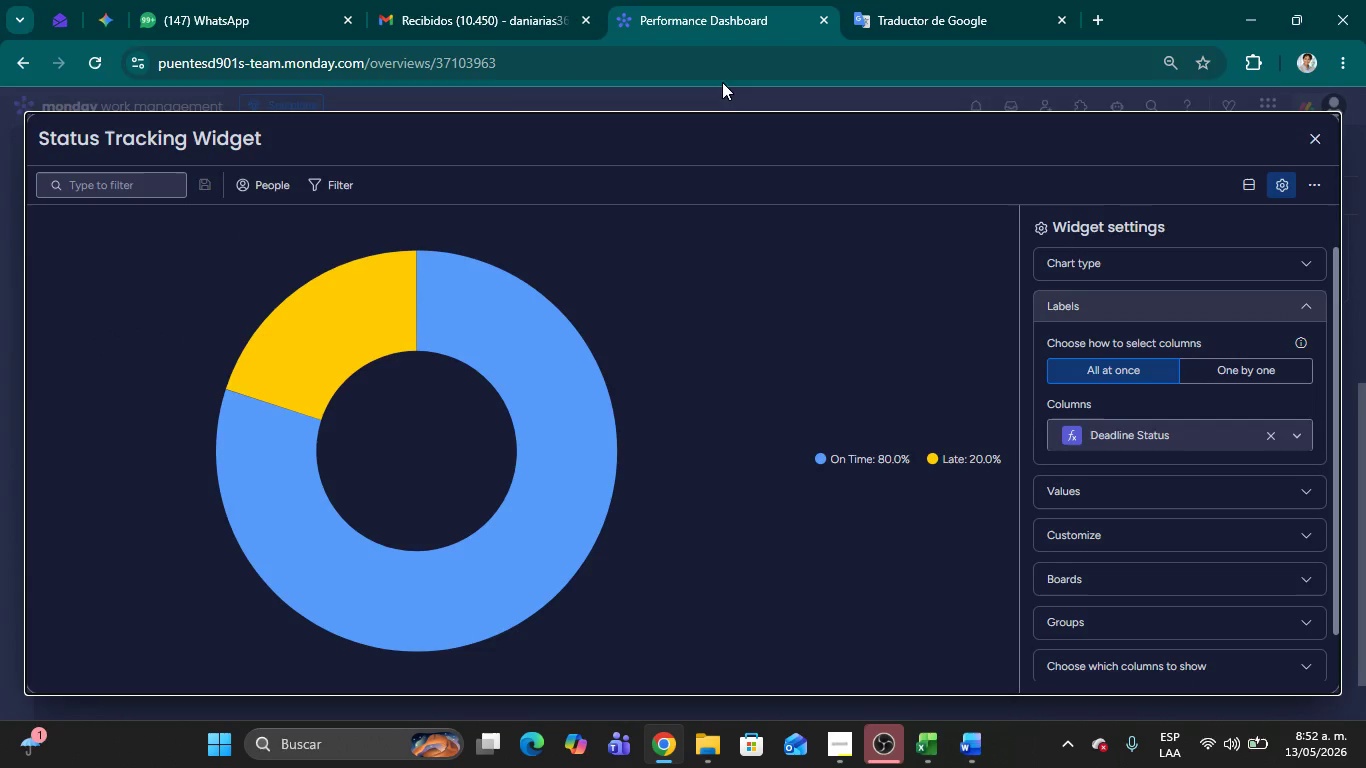 
key(Meta+Shift+S)
 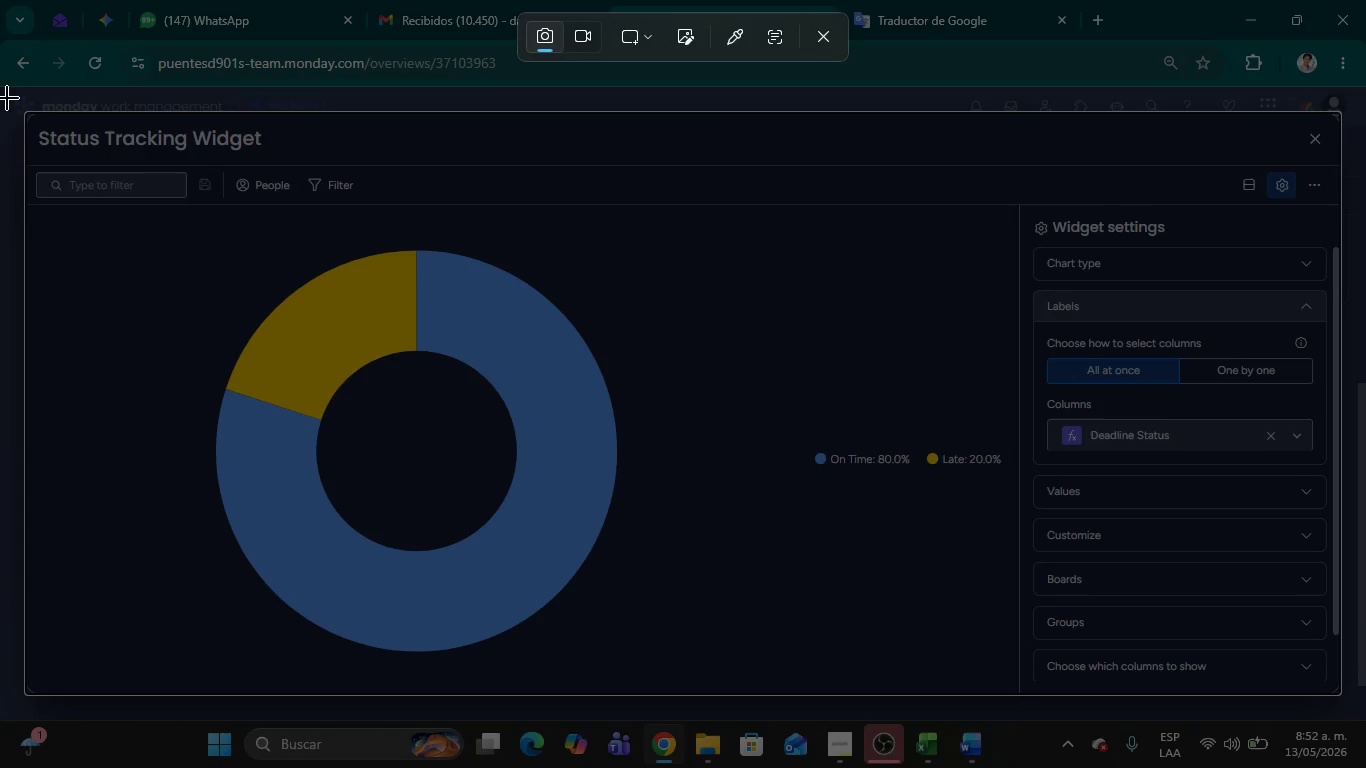 
left_click_drag(start_coordinate=[7, 98], to_coordinate=[1362, 699])
 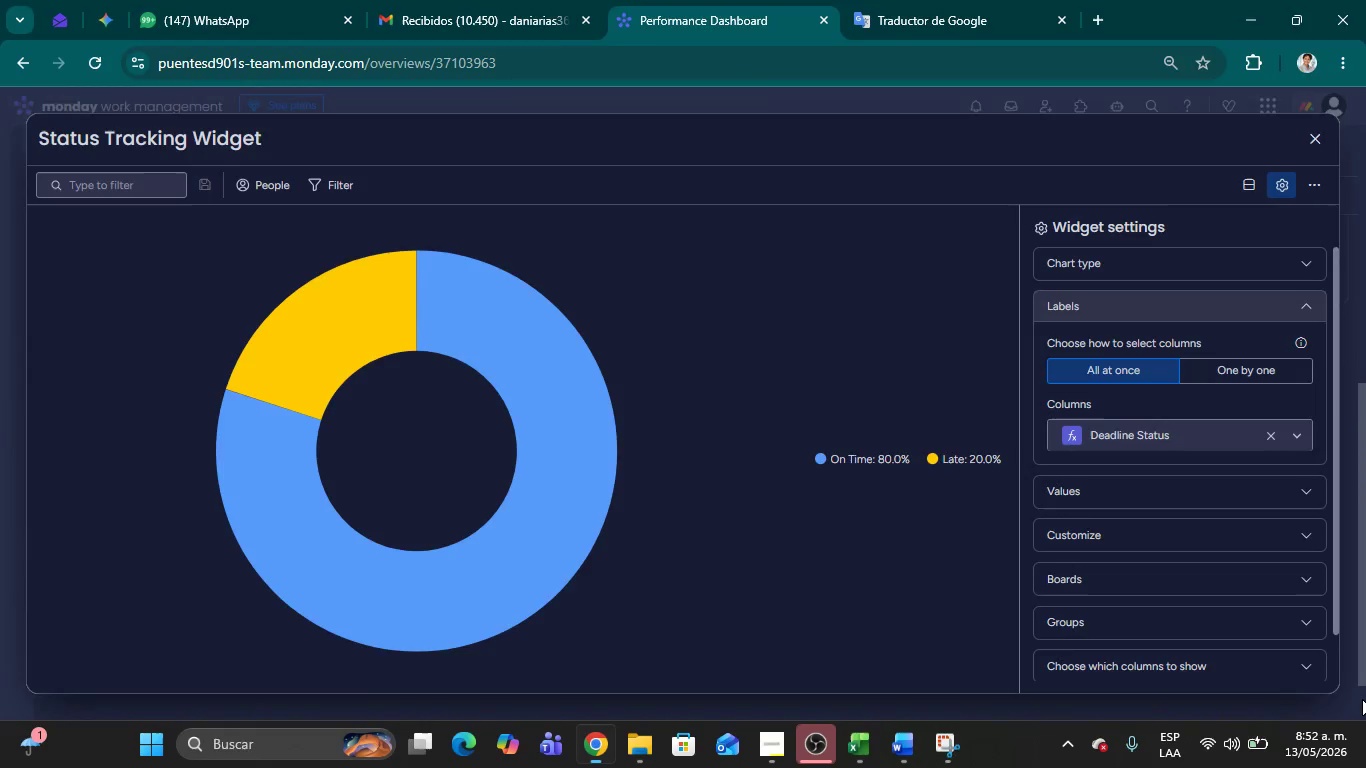 
key(Alt+AltLeft)
 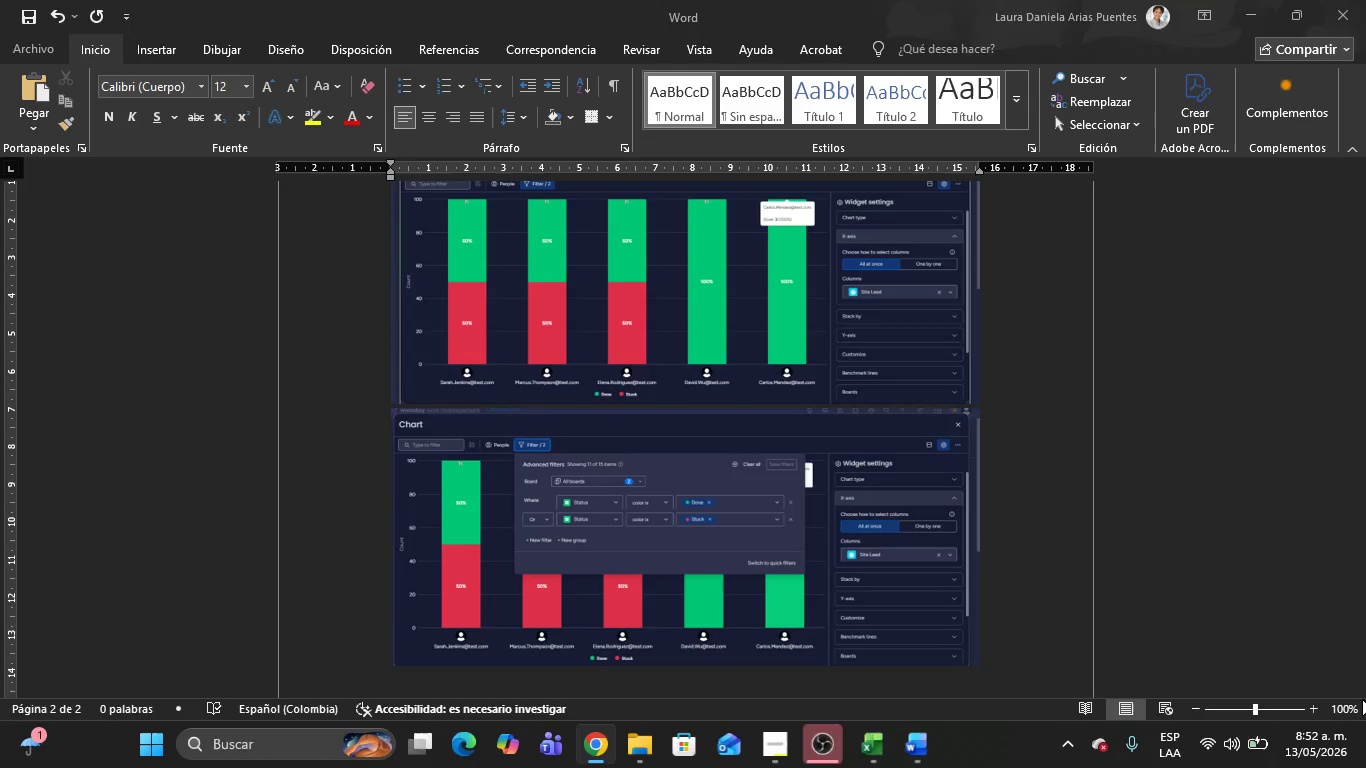 
key(Alt+Tab)
 